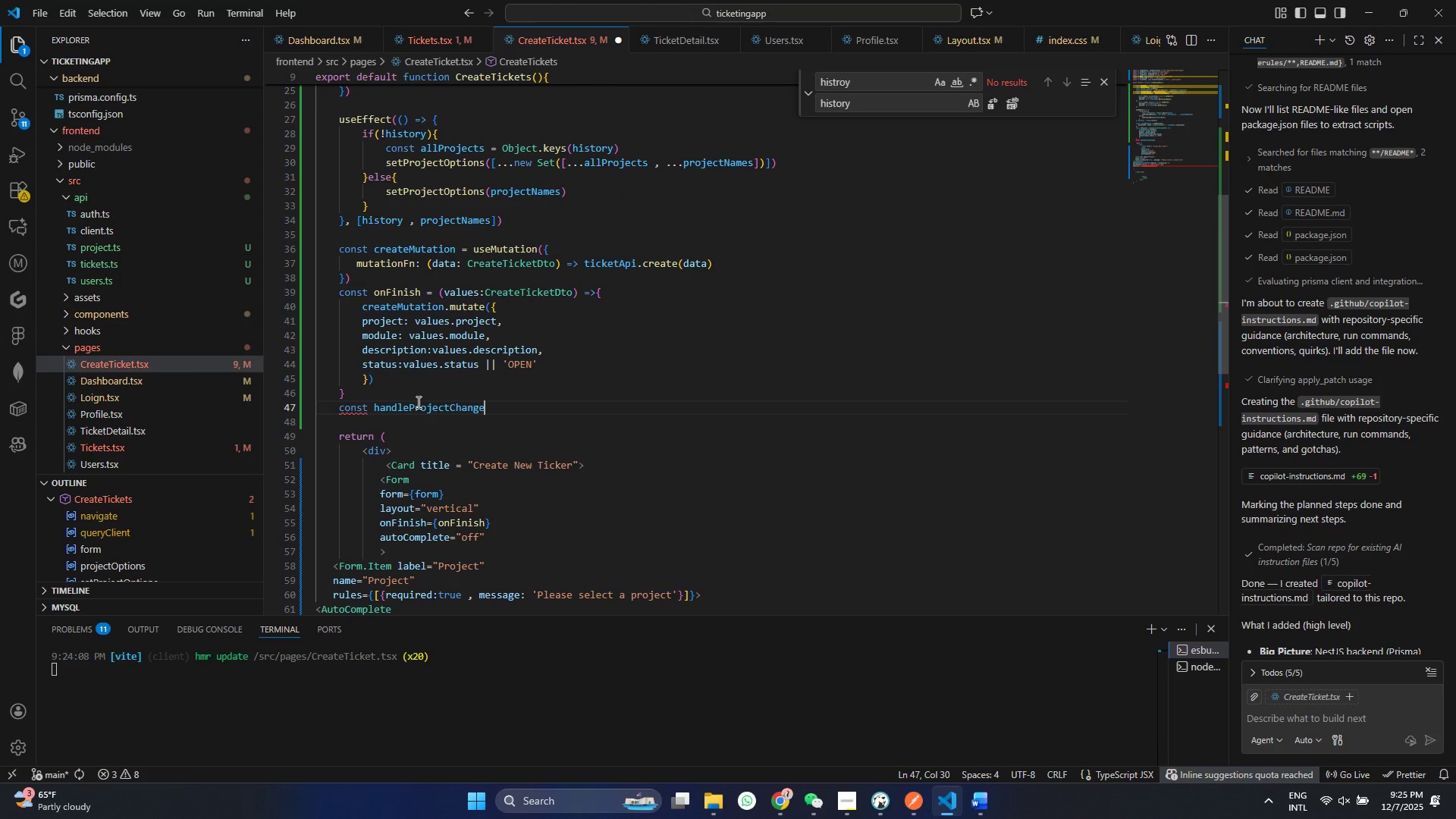 
key(Control+ControlLeft)
 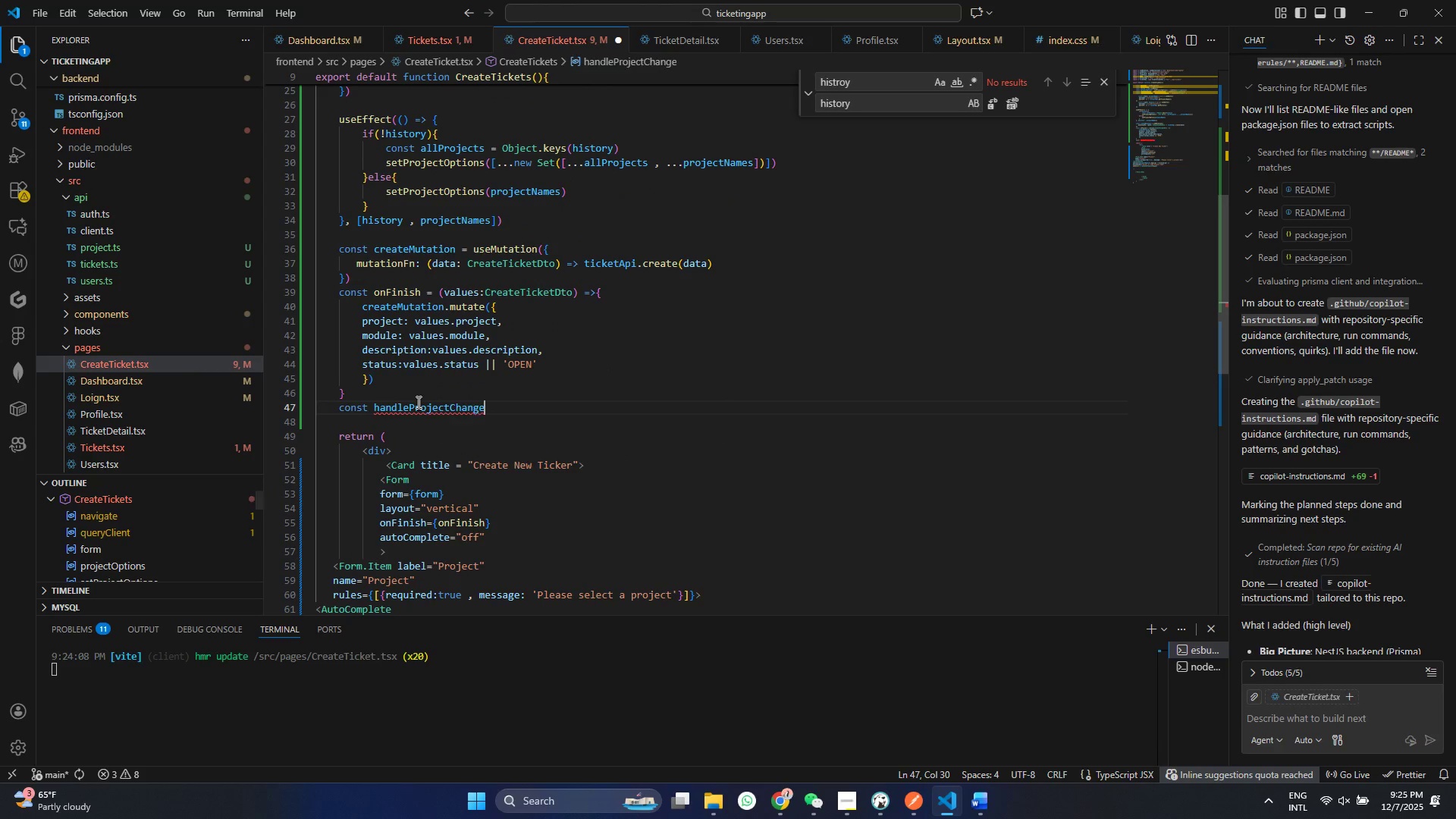 
type(v = adync )
key(Backspace)
key(Backspace)
key(Backspace)
key(Backspace)
key(Backspace)
type(sync (value: strin)
 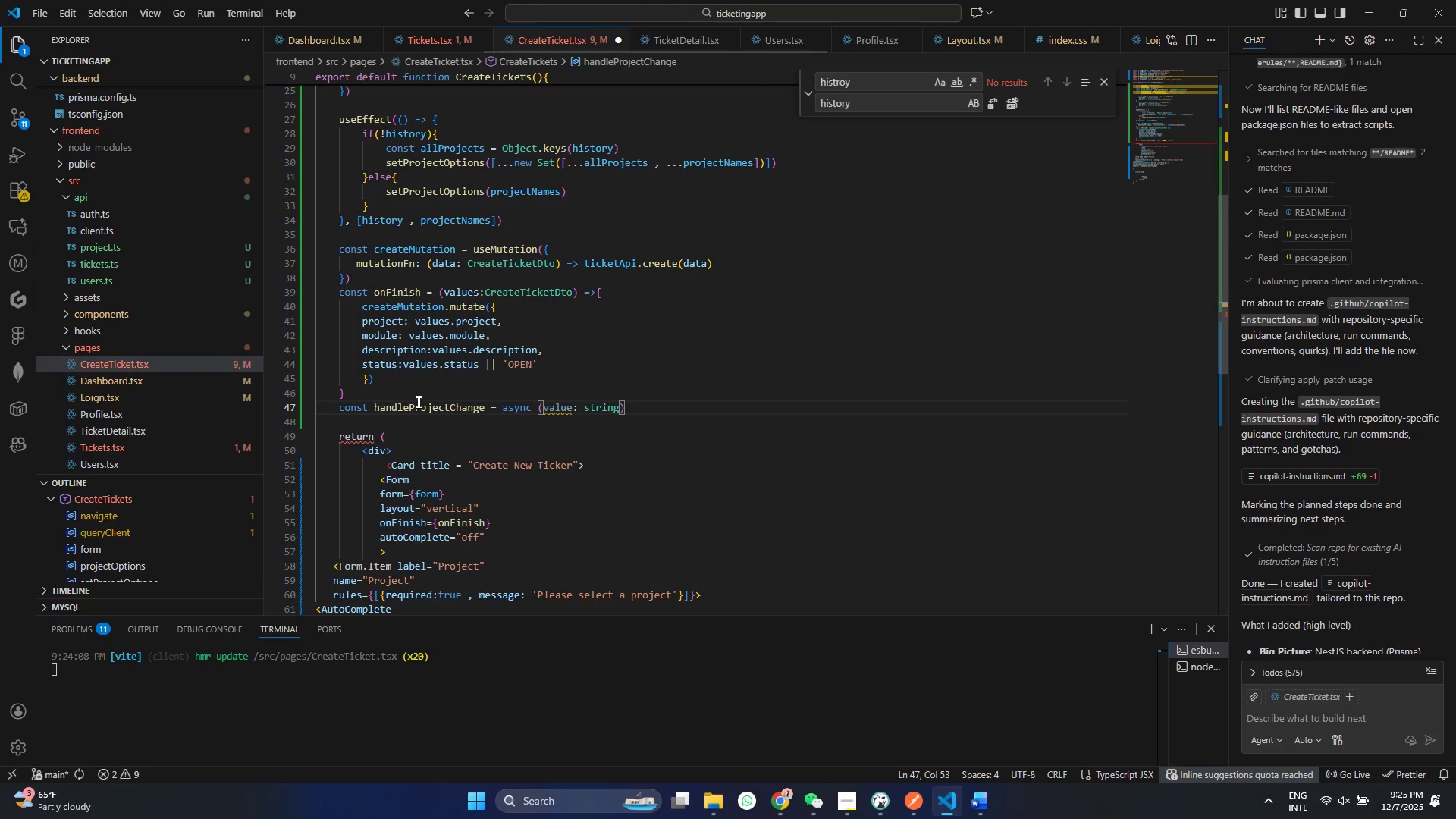 
 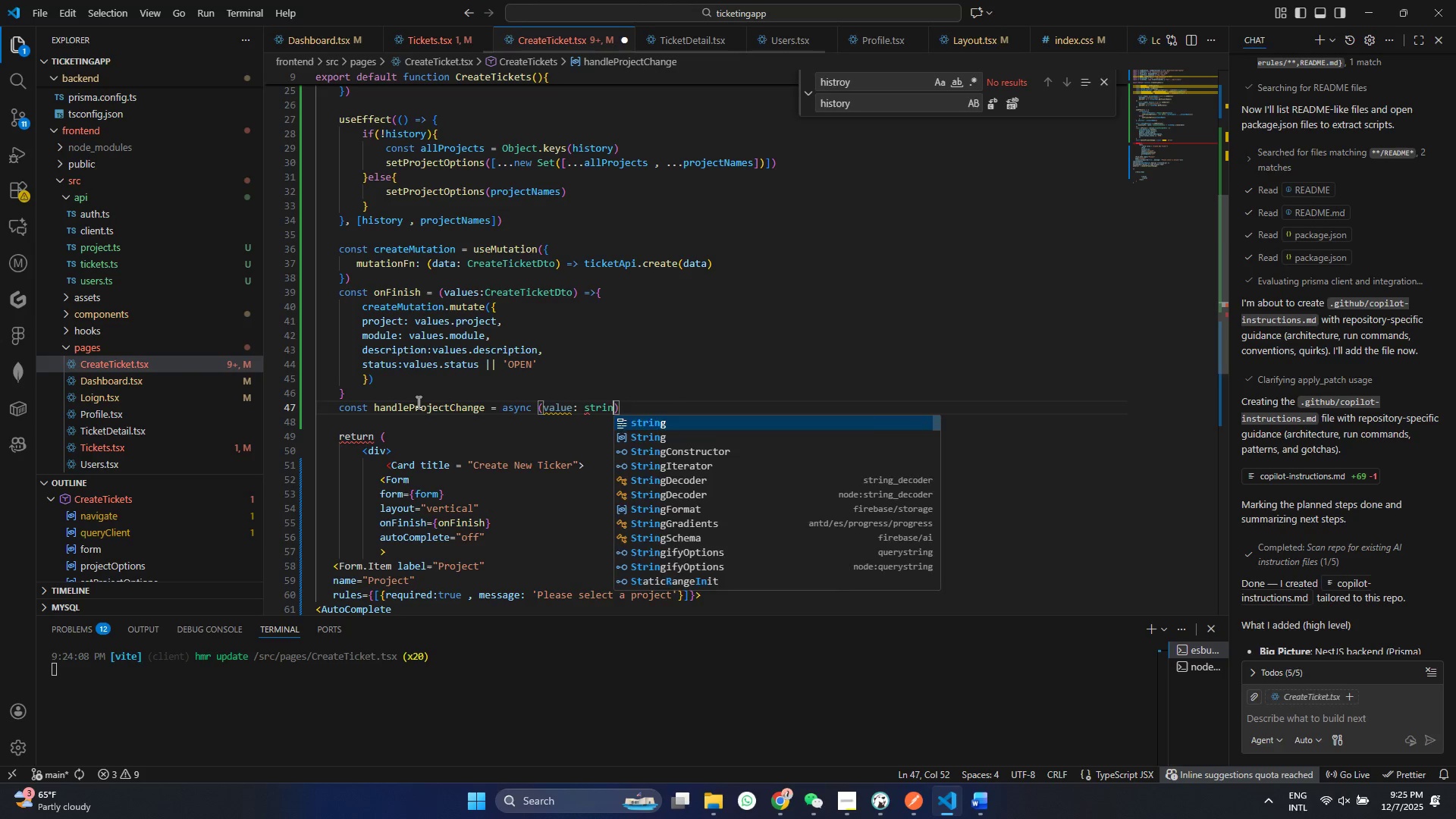 
key(Enter)
 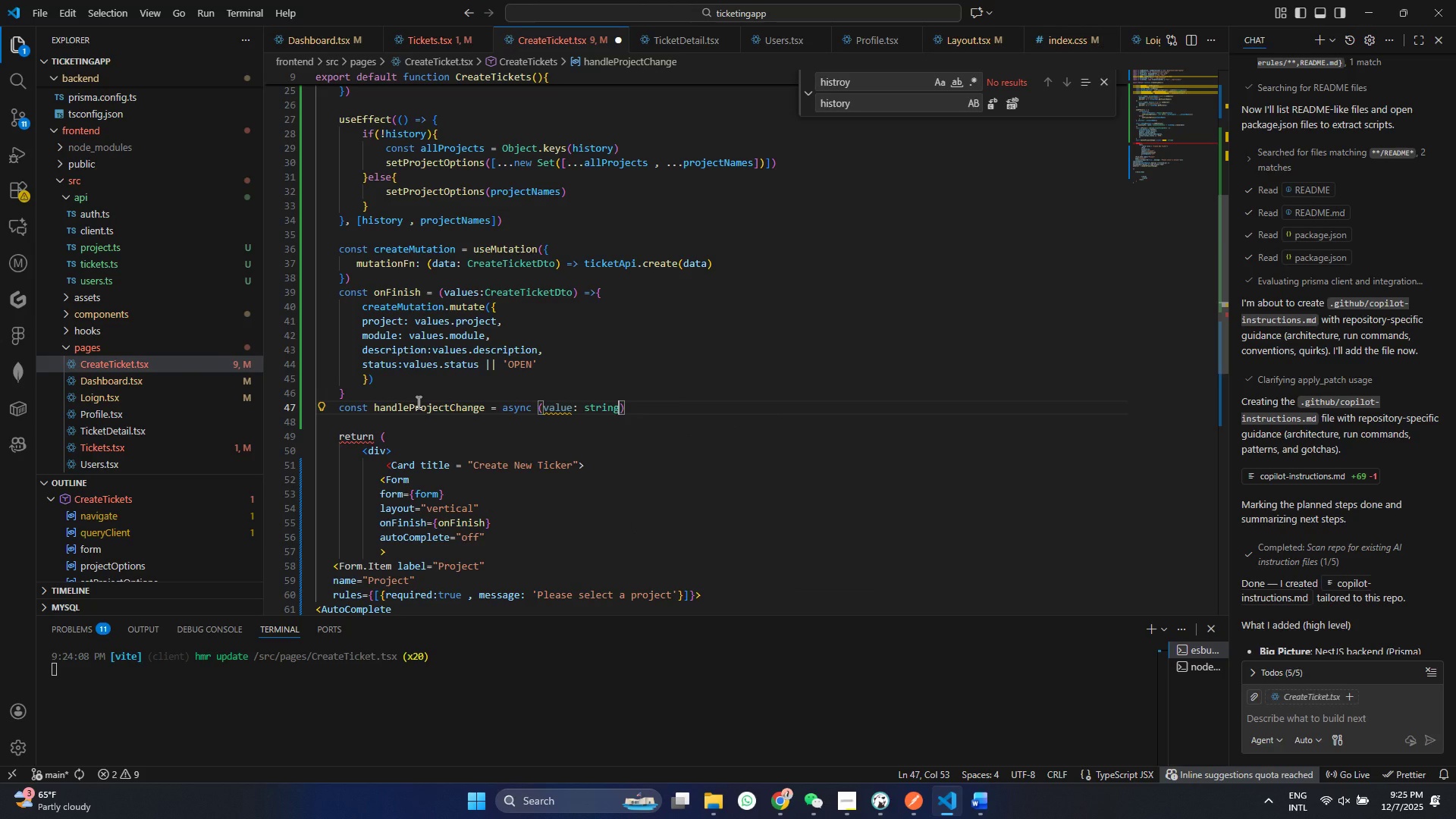 
key(ArrowRight)
 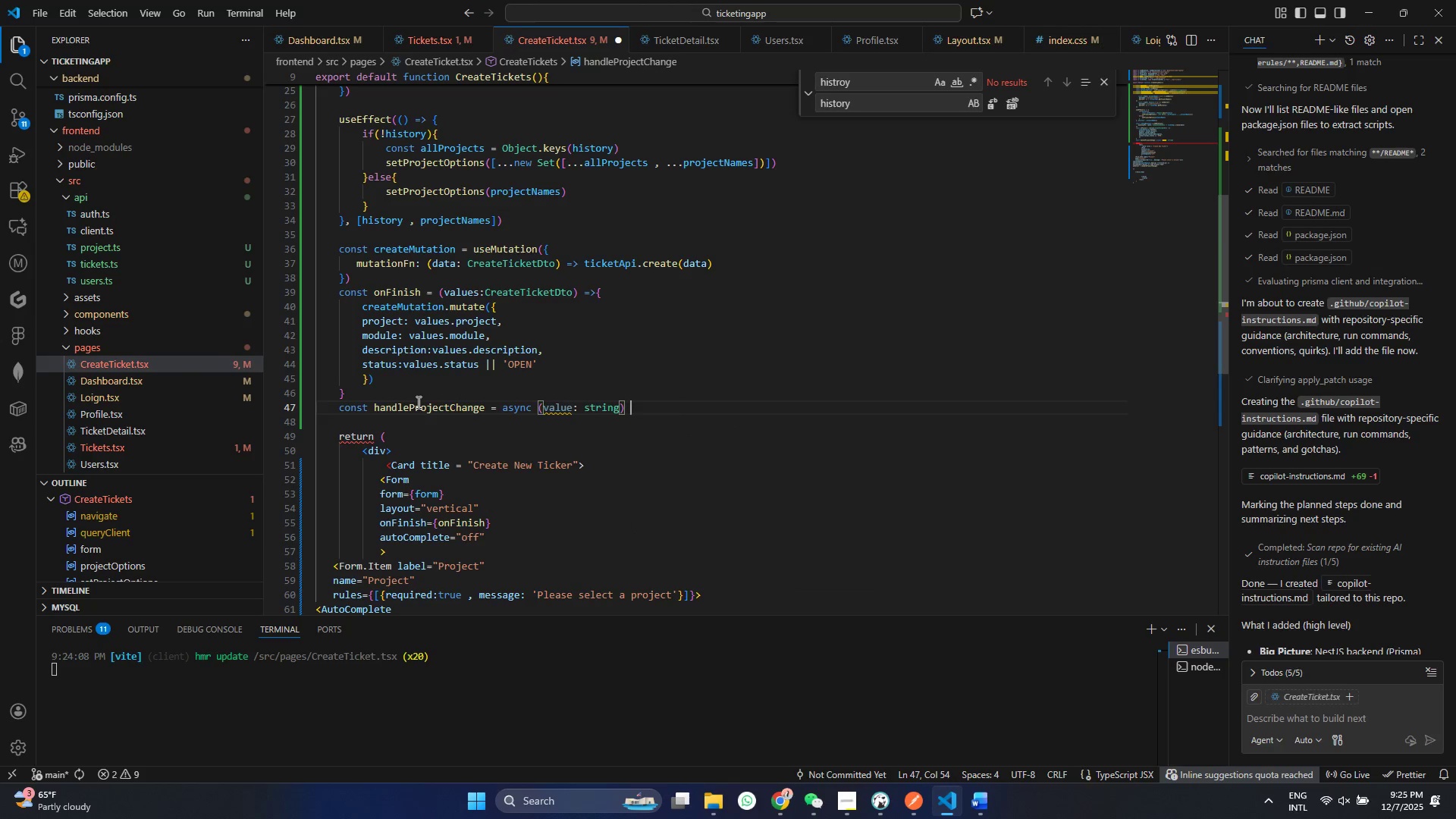 
key(Space)
 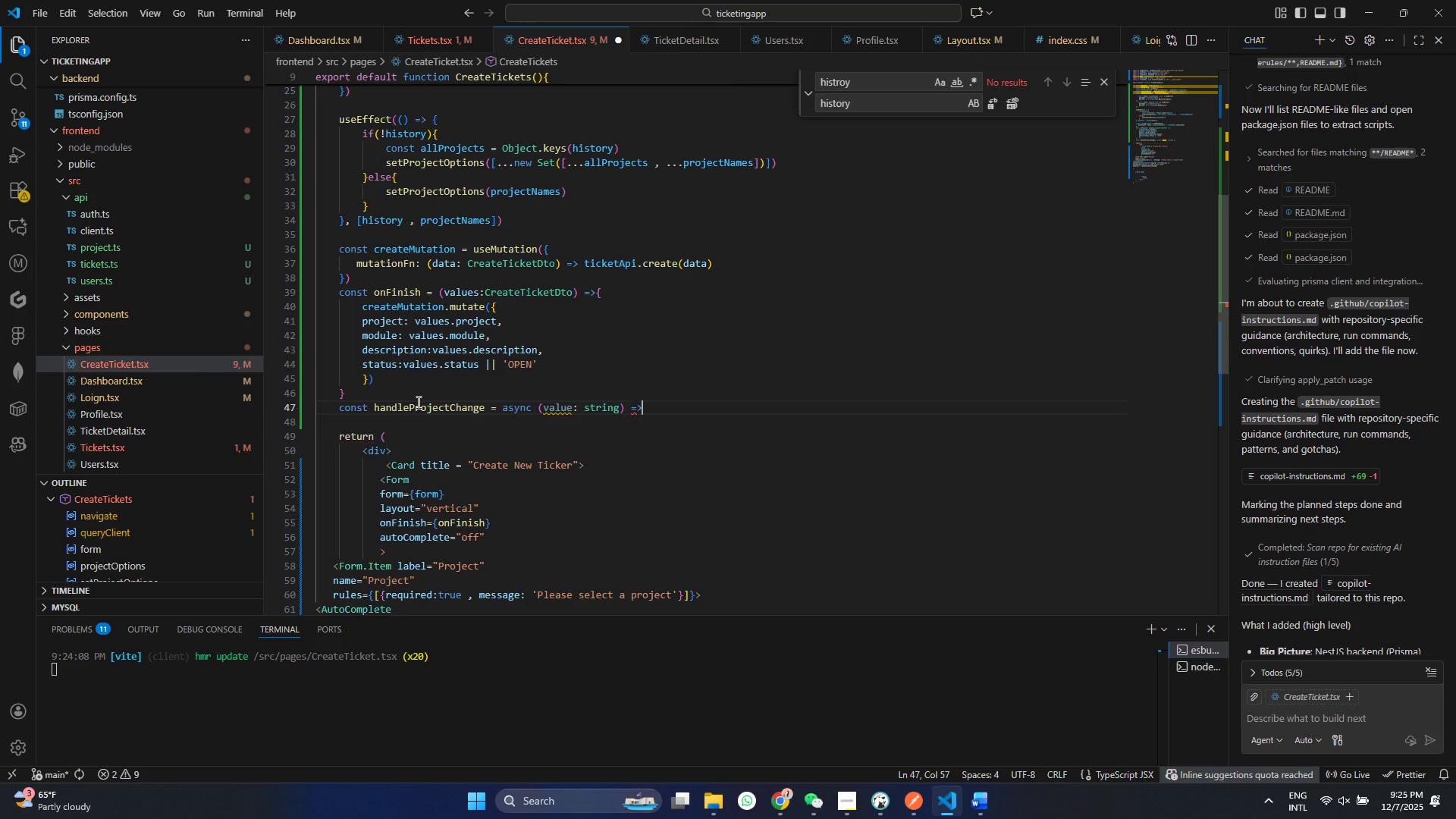 
key(Equal)
 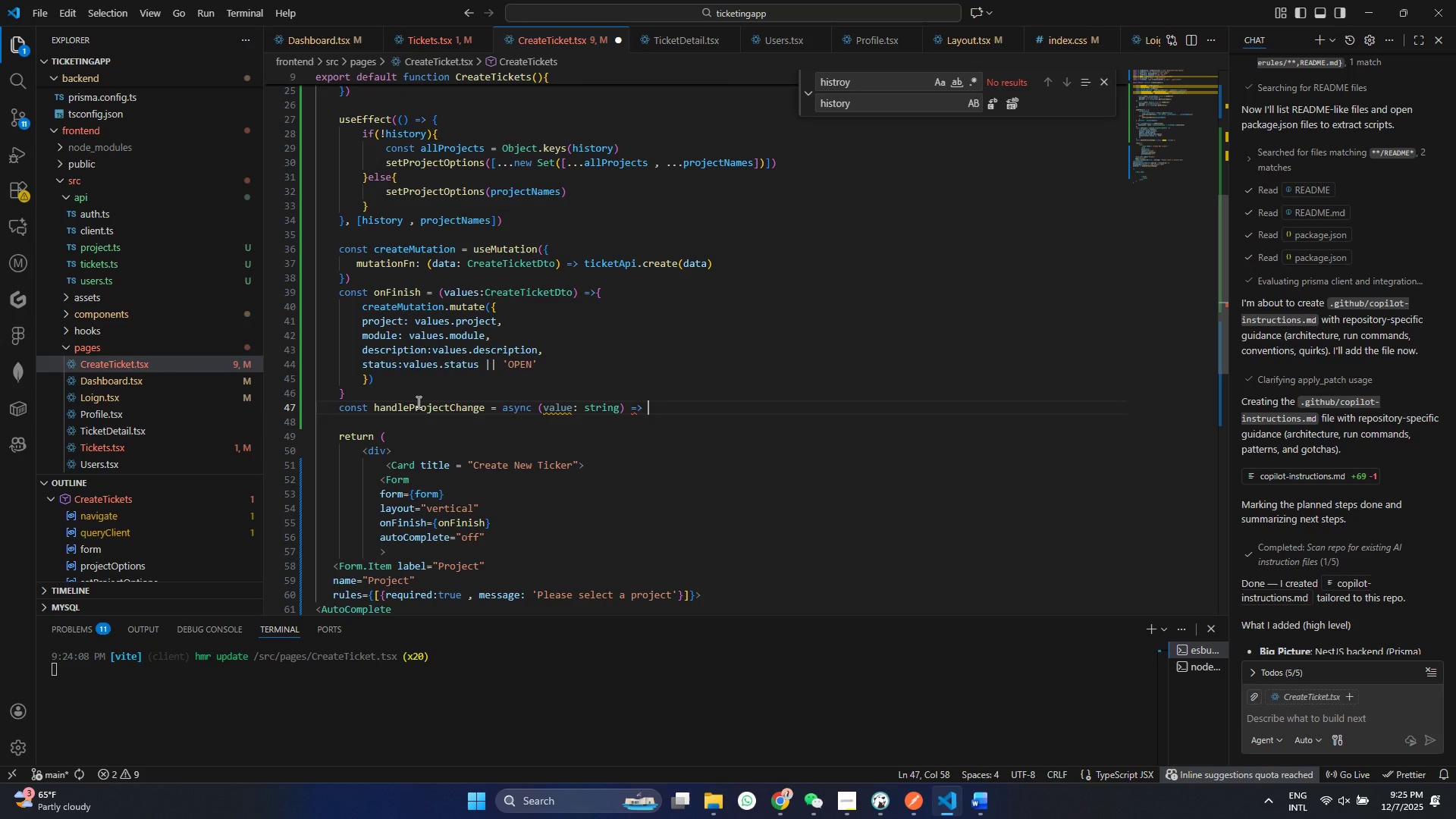 
key(Shift+ShiftRight)
 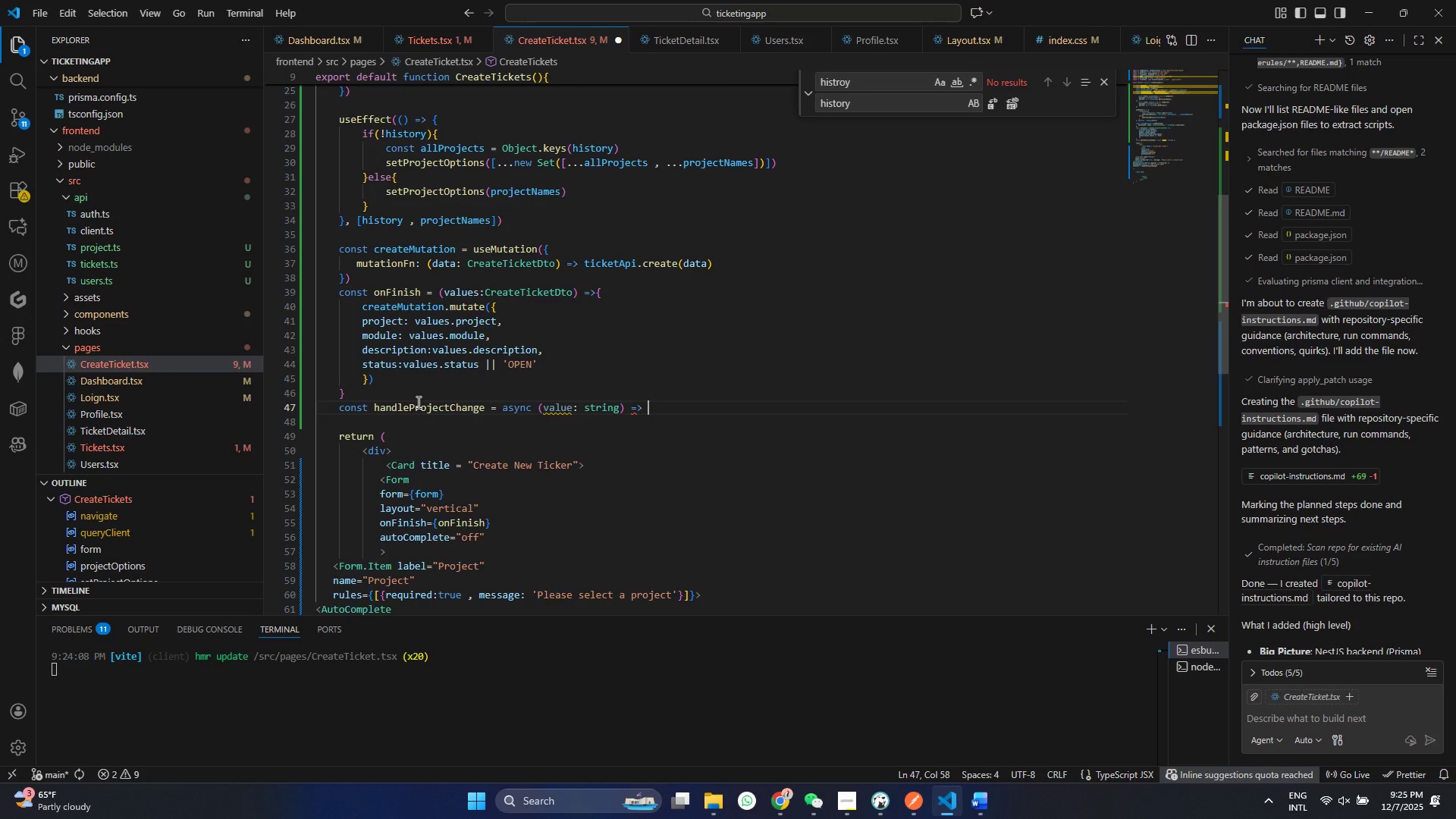 
key(Shift+Period)
 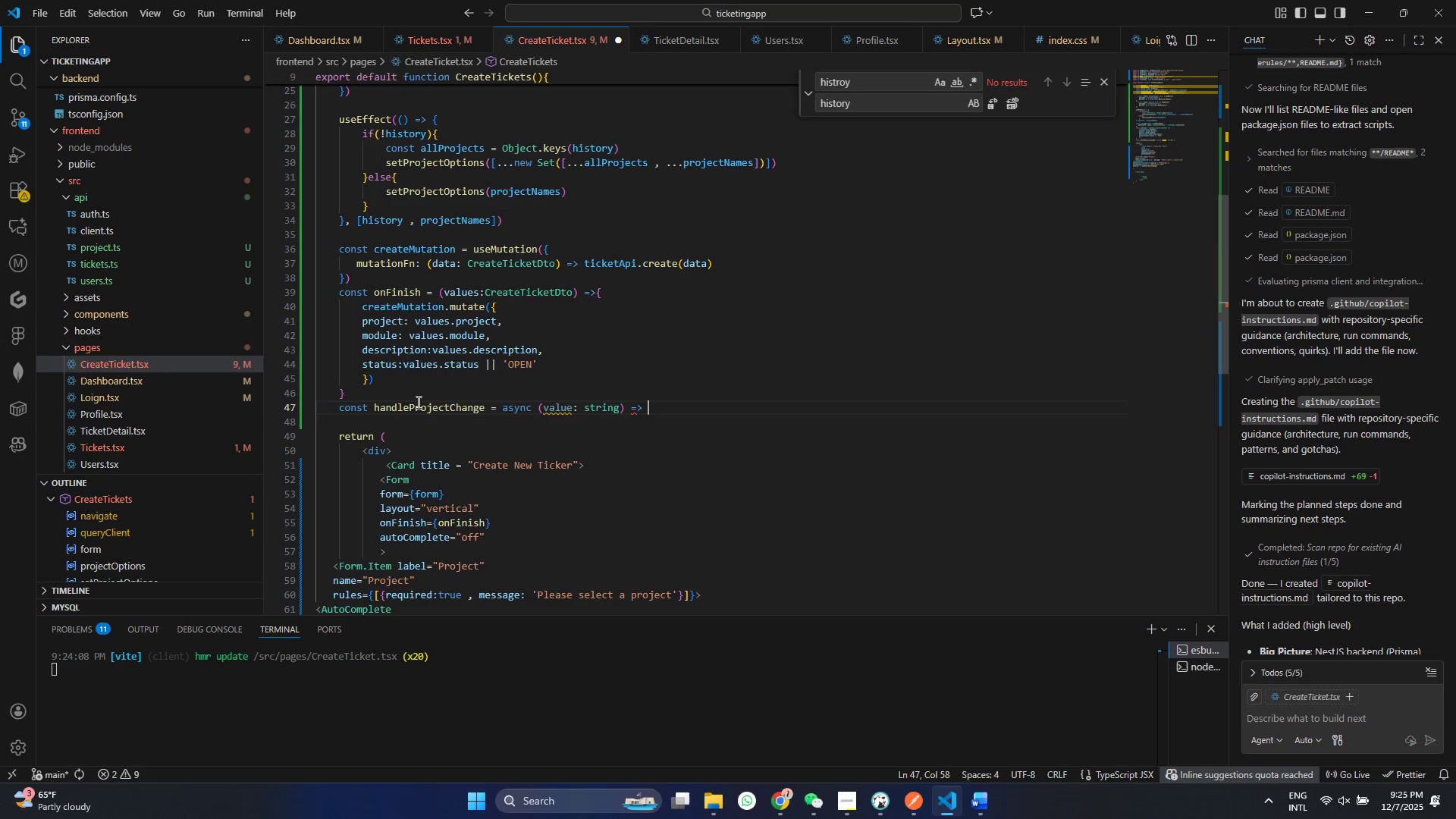 
key(Space)
 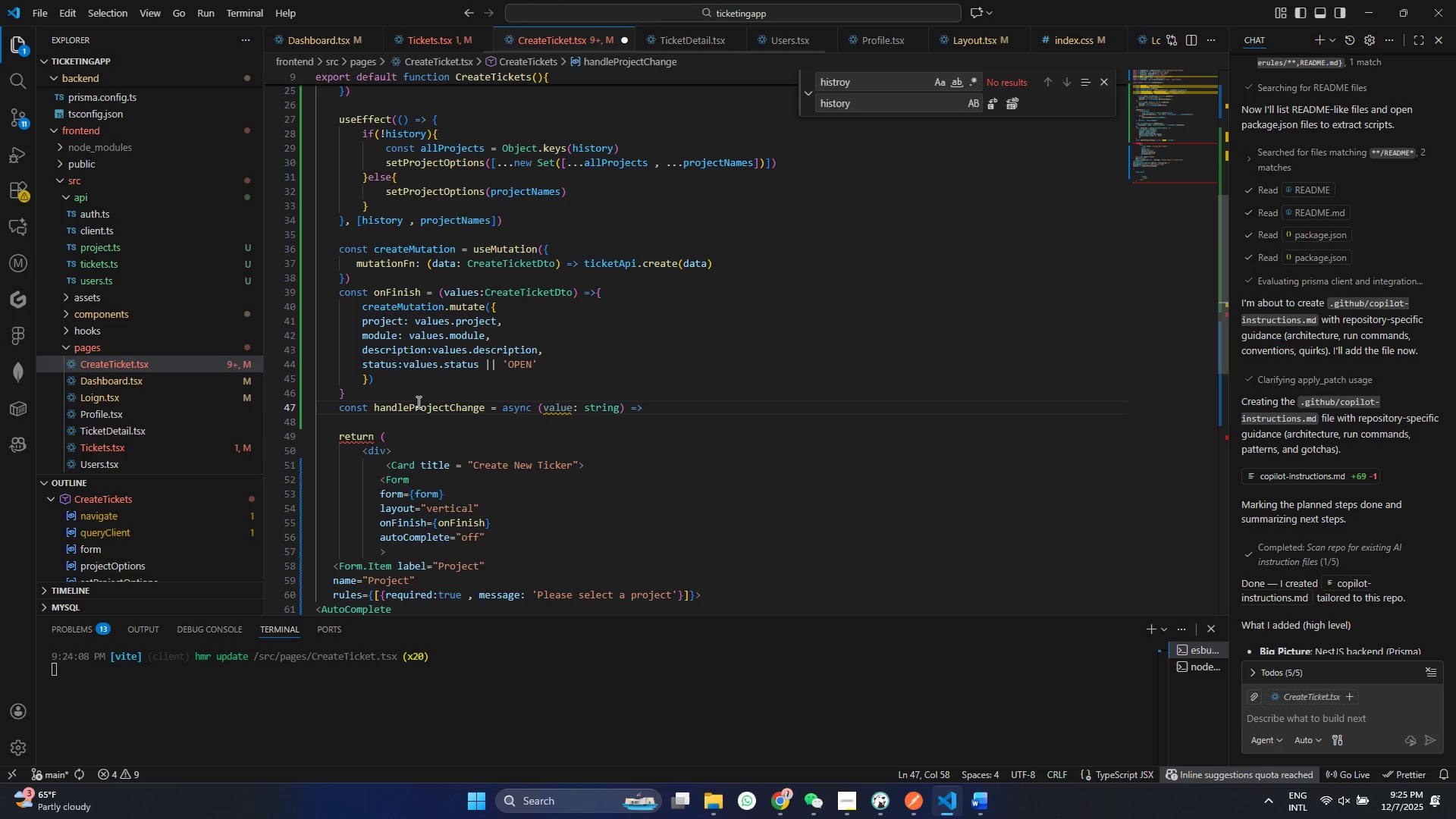 
key(Shift+BracketLeft)
 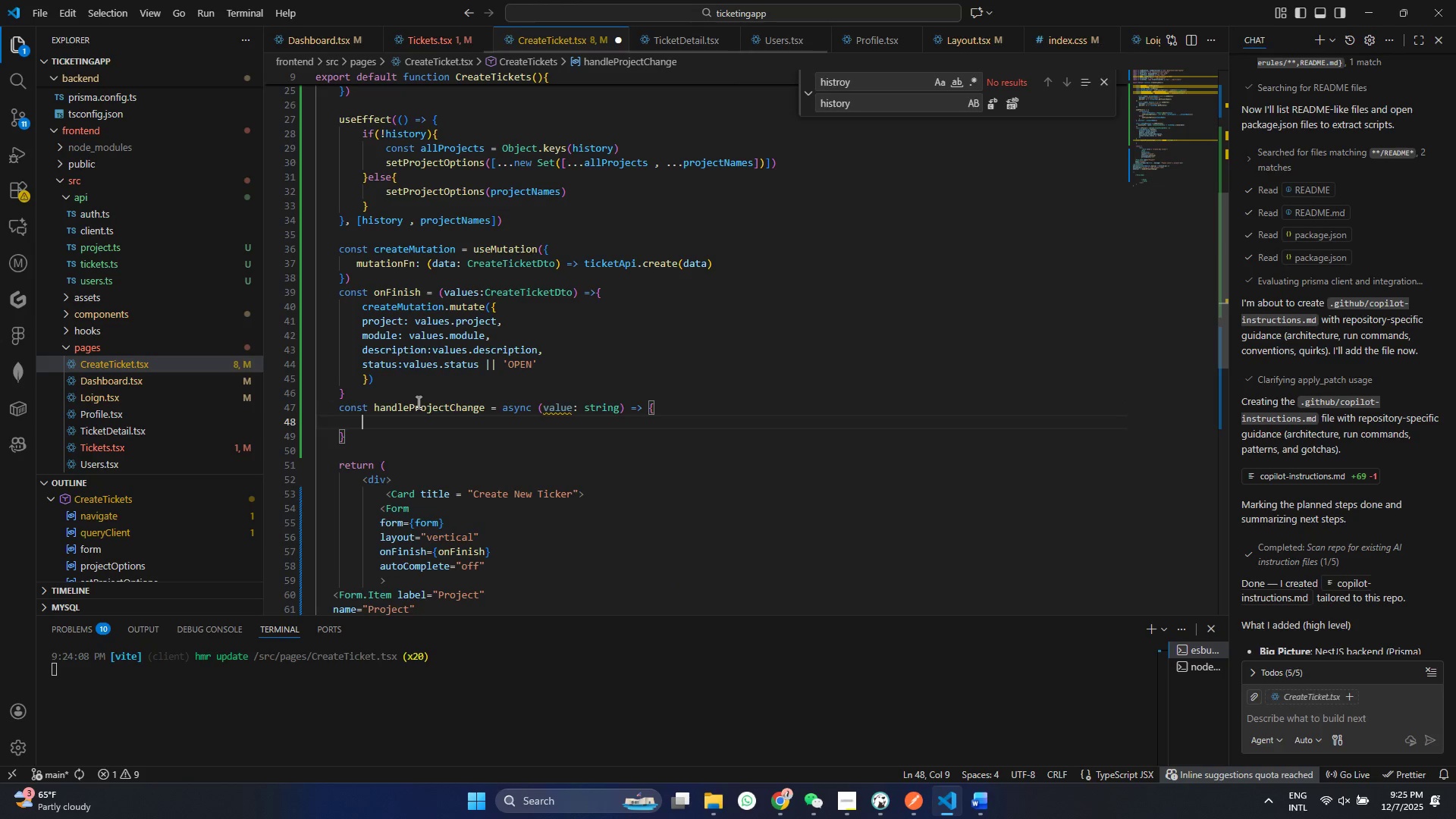 
key(Enter)
 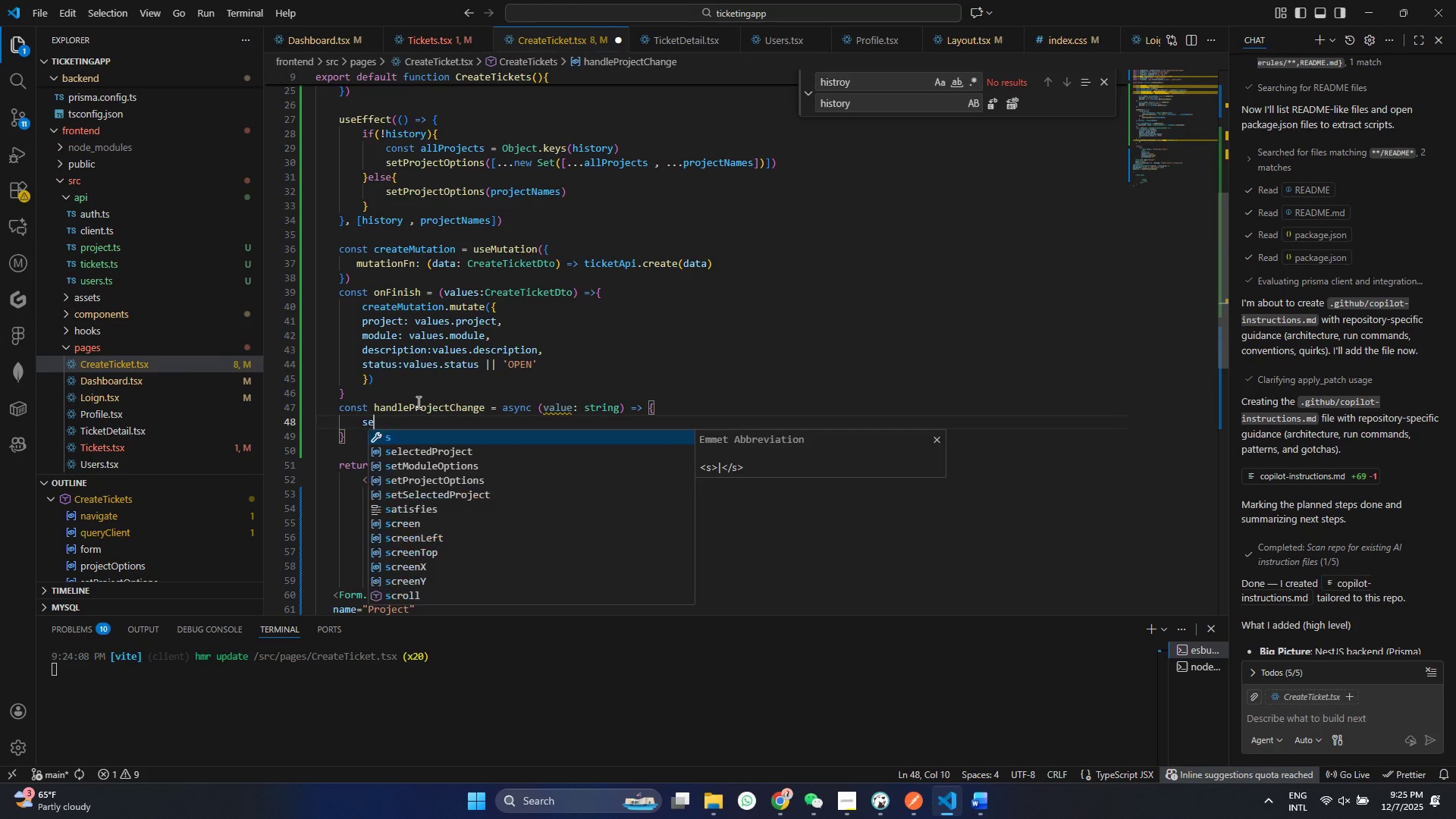 
type(setSe)
 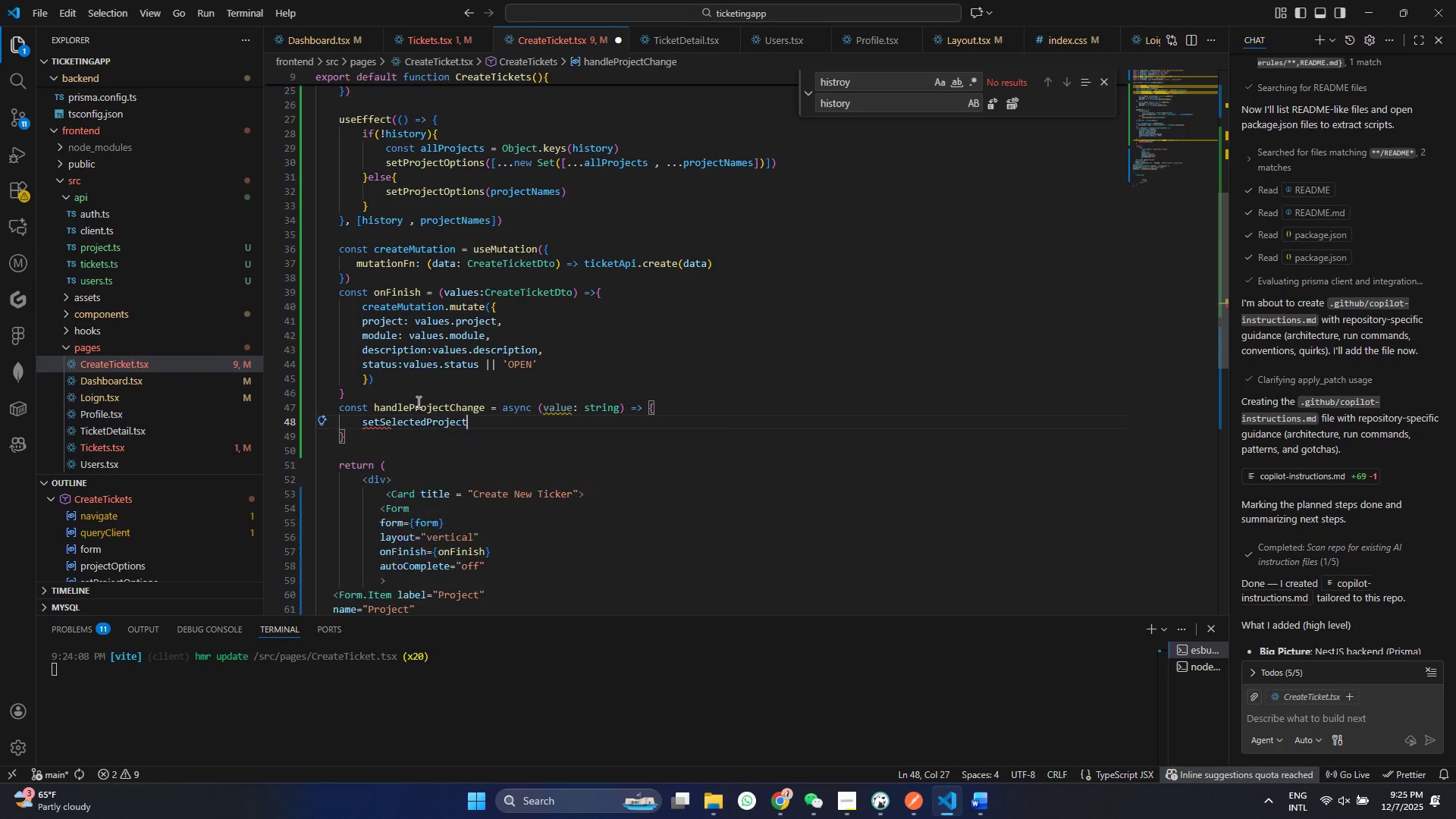 
key(Enter)
 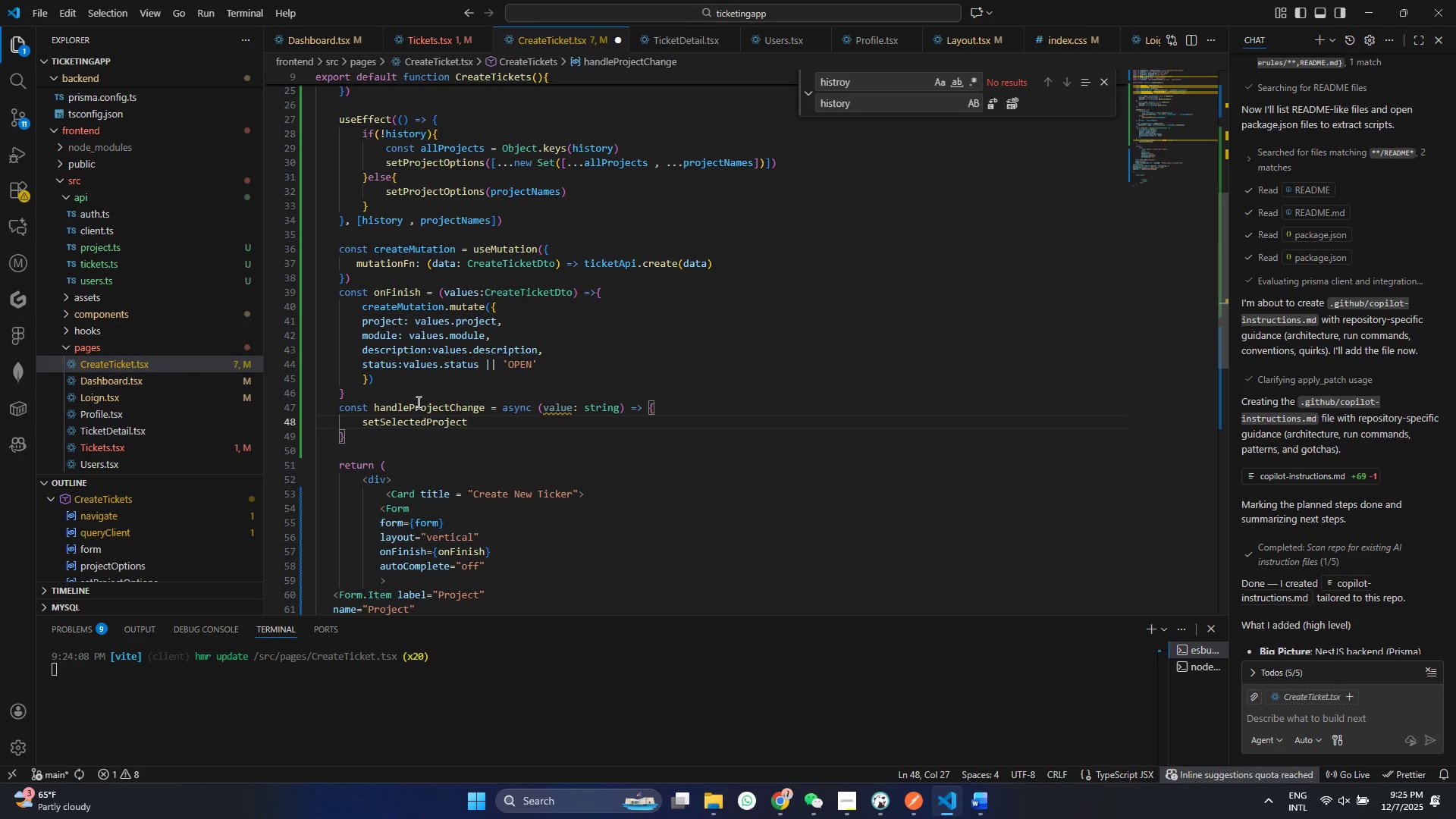 
hold_key(key=ShiftRight, duration=0.36)
 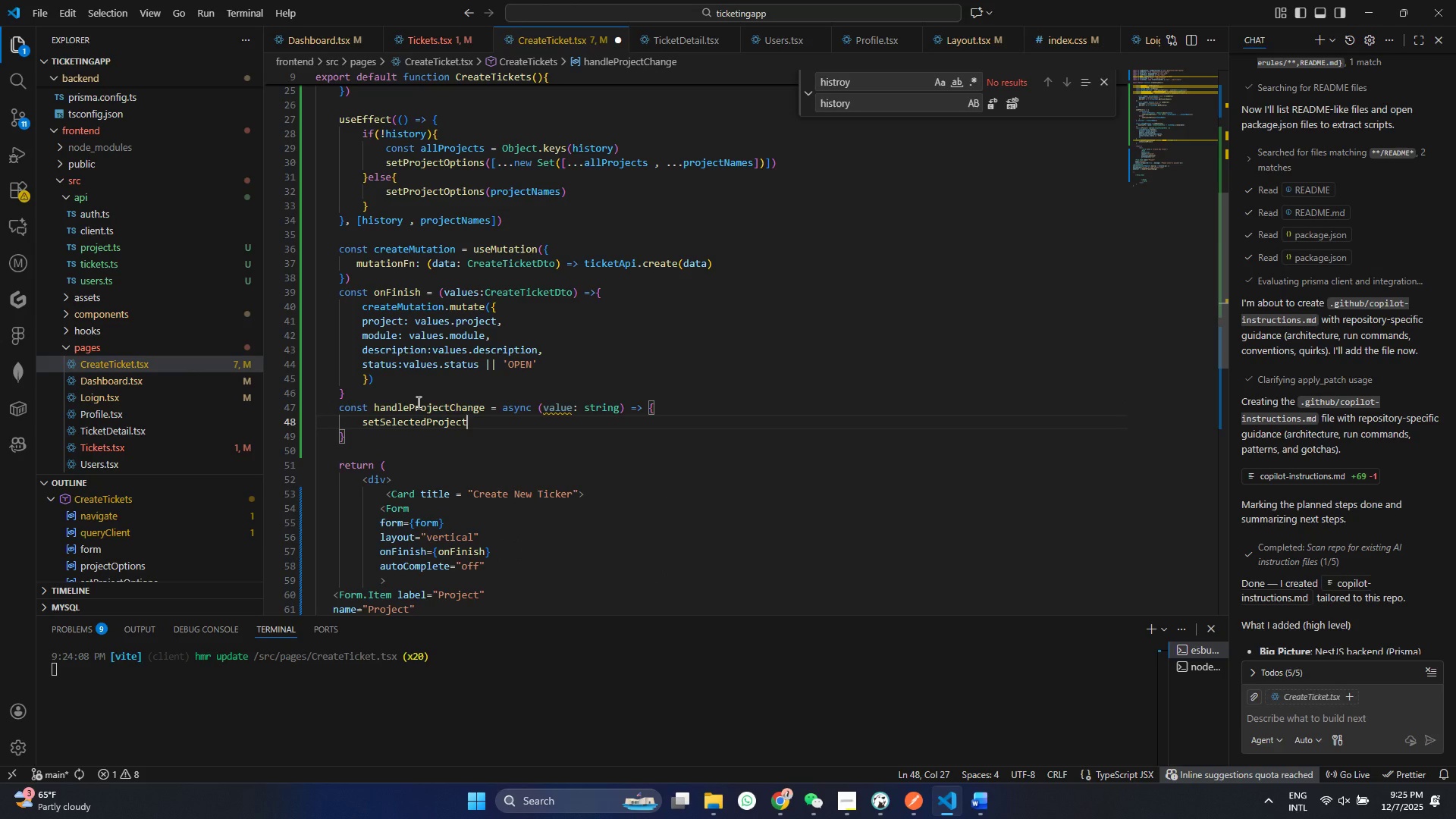 
type((b)
key(Backspace)
type(b)
key(Backspace)
type(value)
 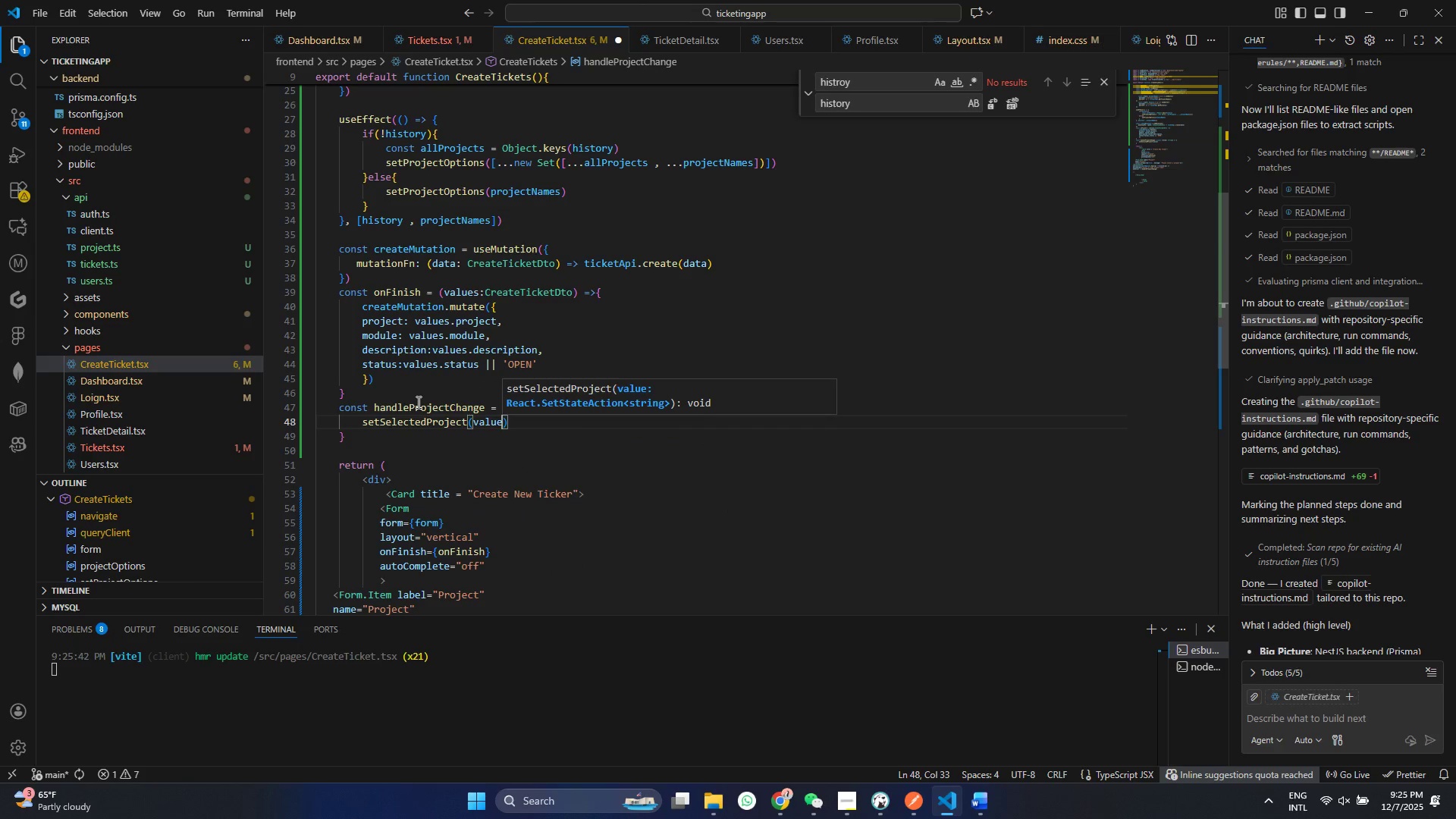 
 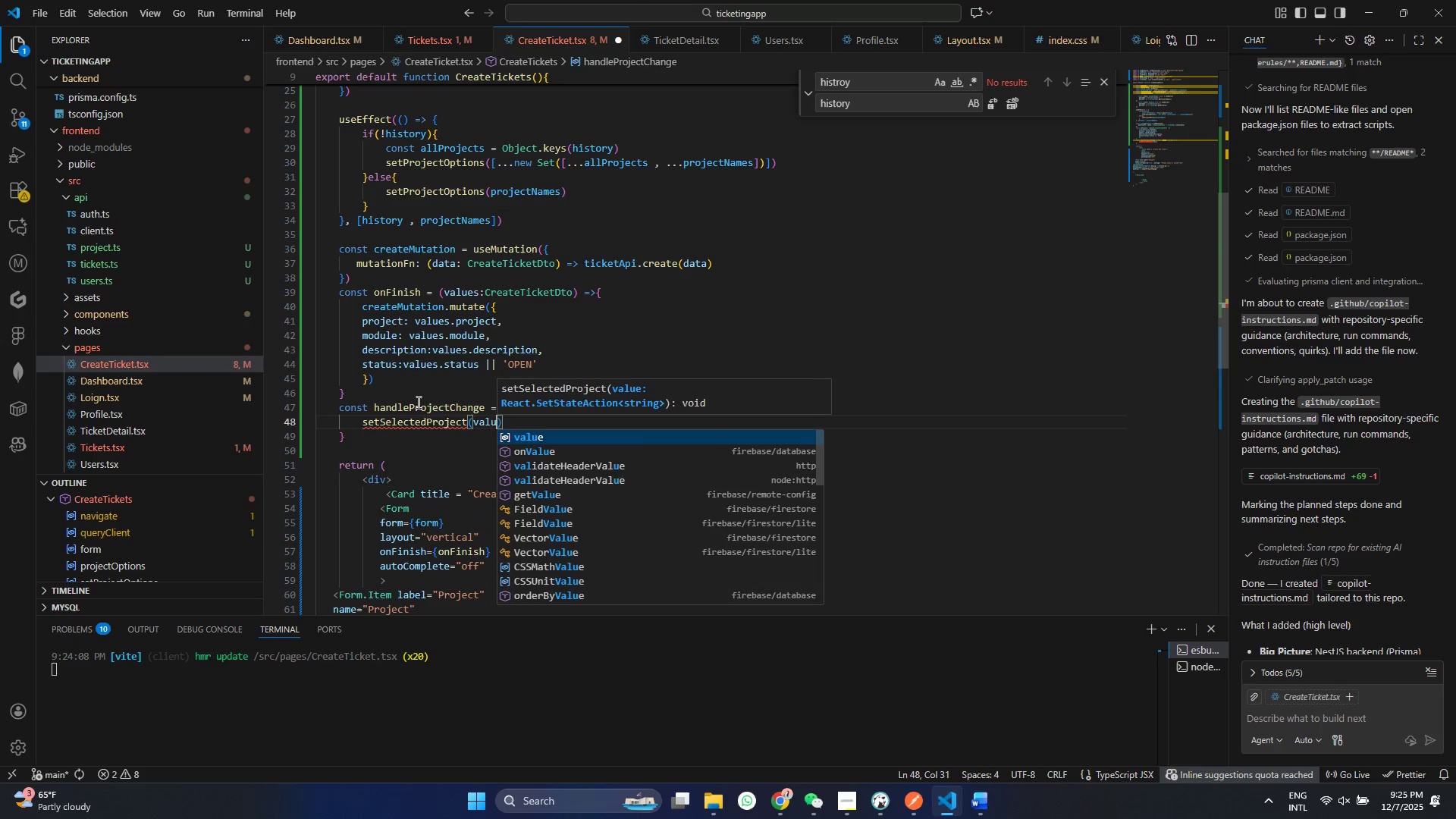 
key(Control+ControlLeft)
 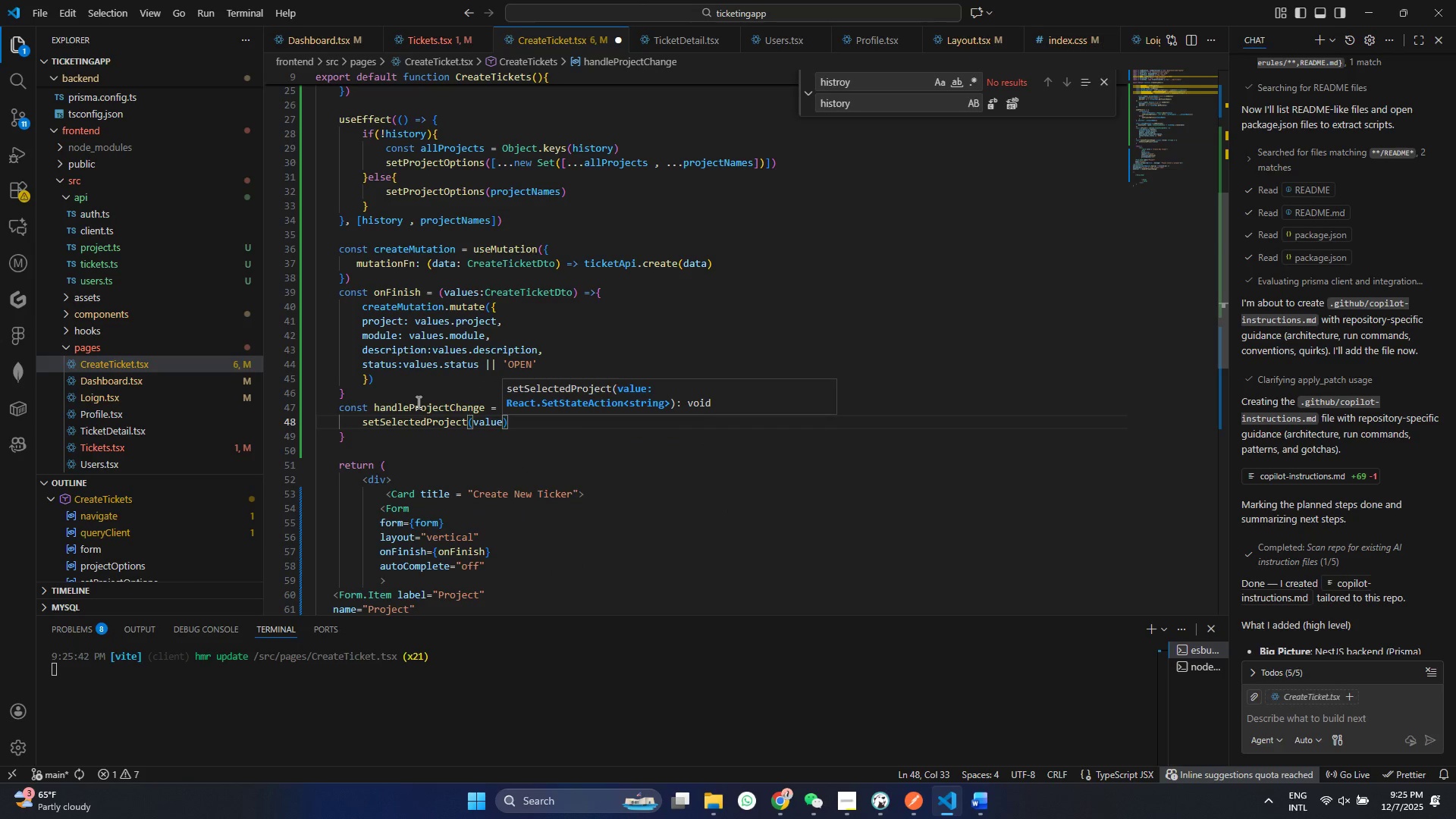 
key(Control+S)
 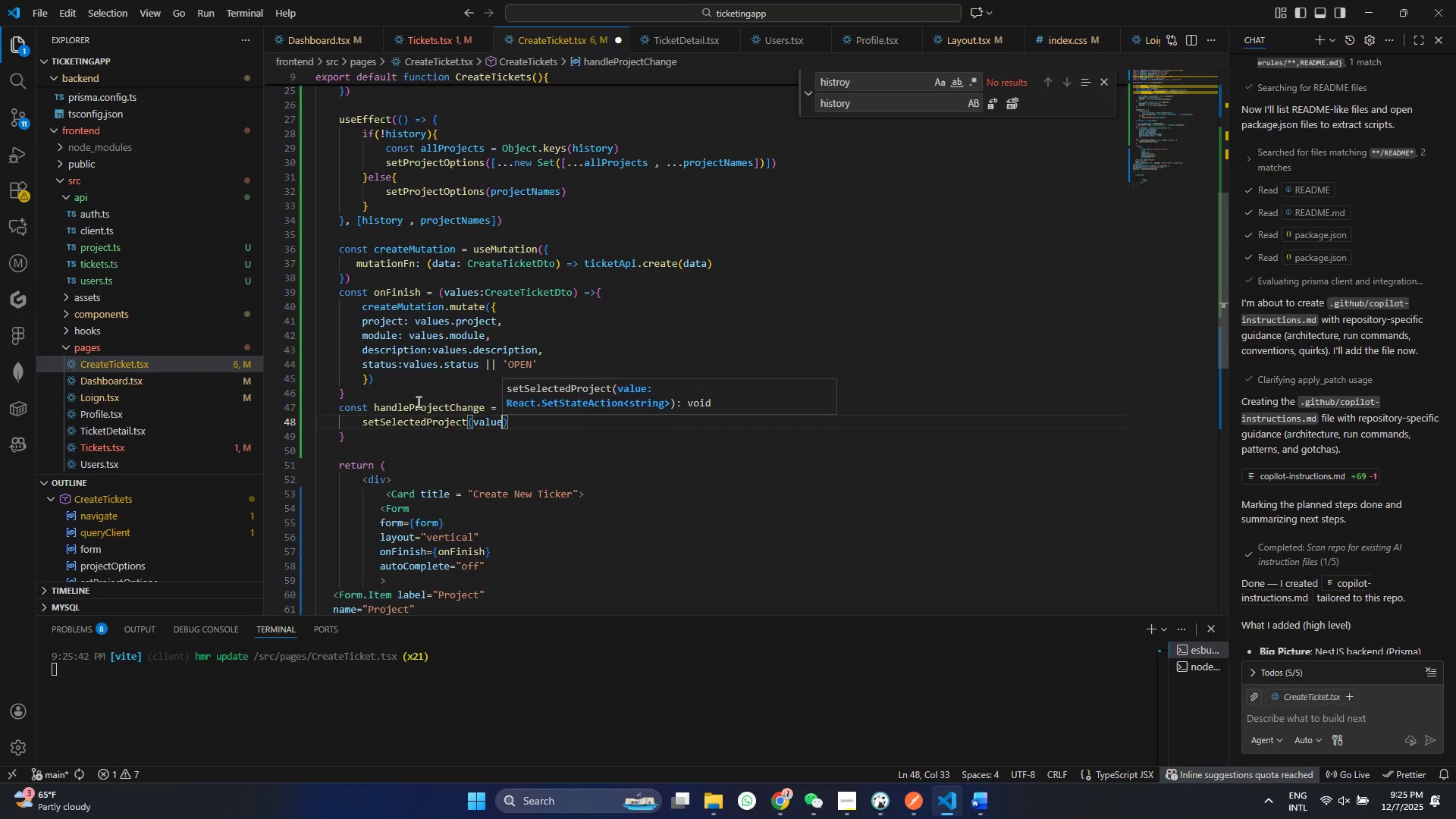 
key(Enter)
 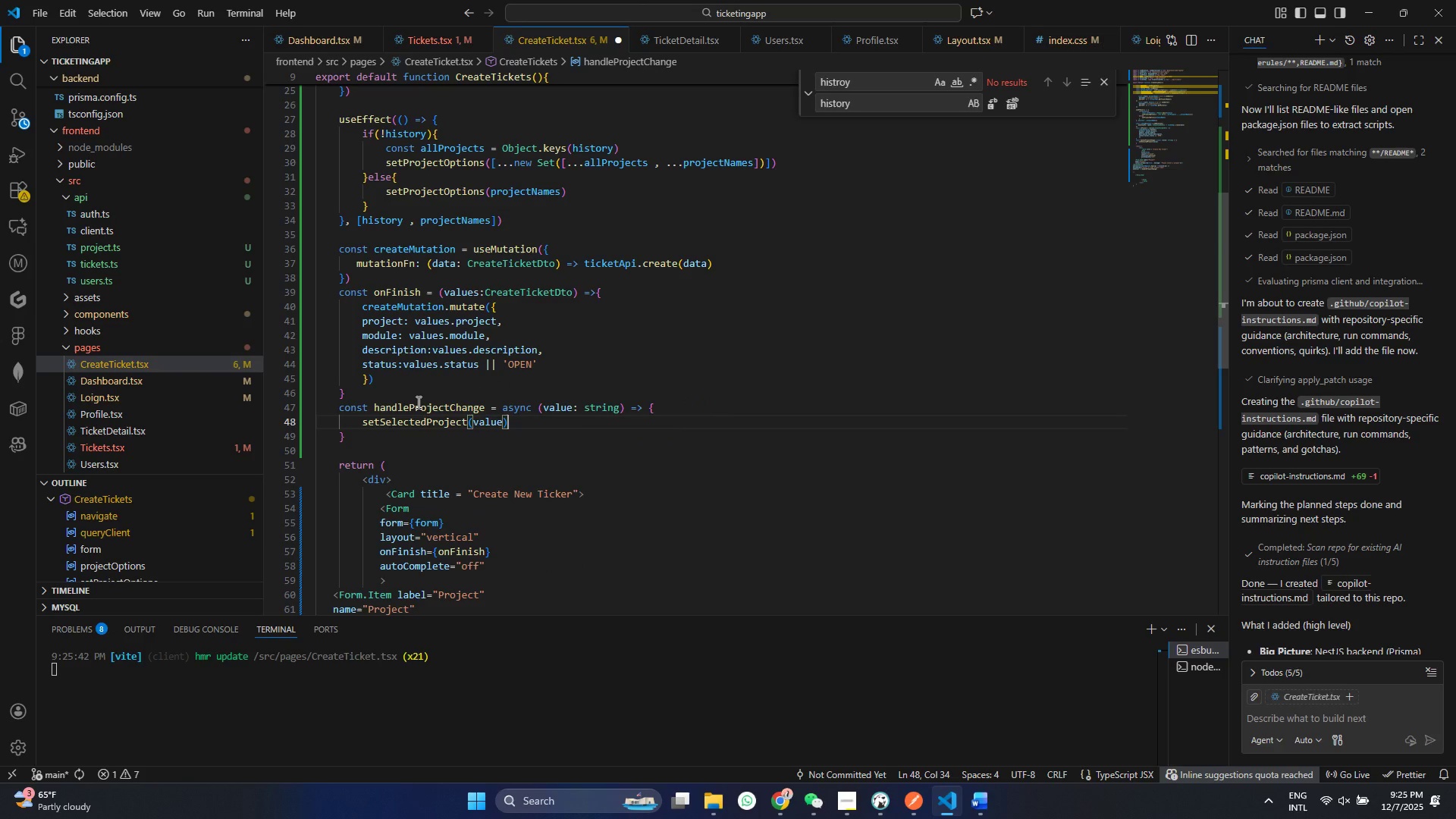 
key(ArrowRight)
 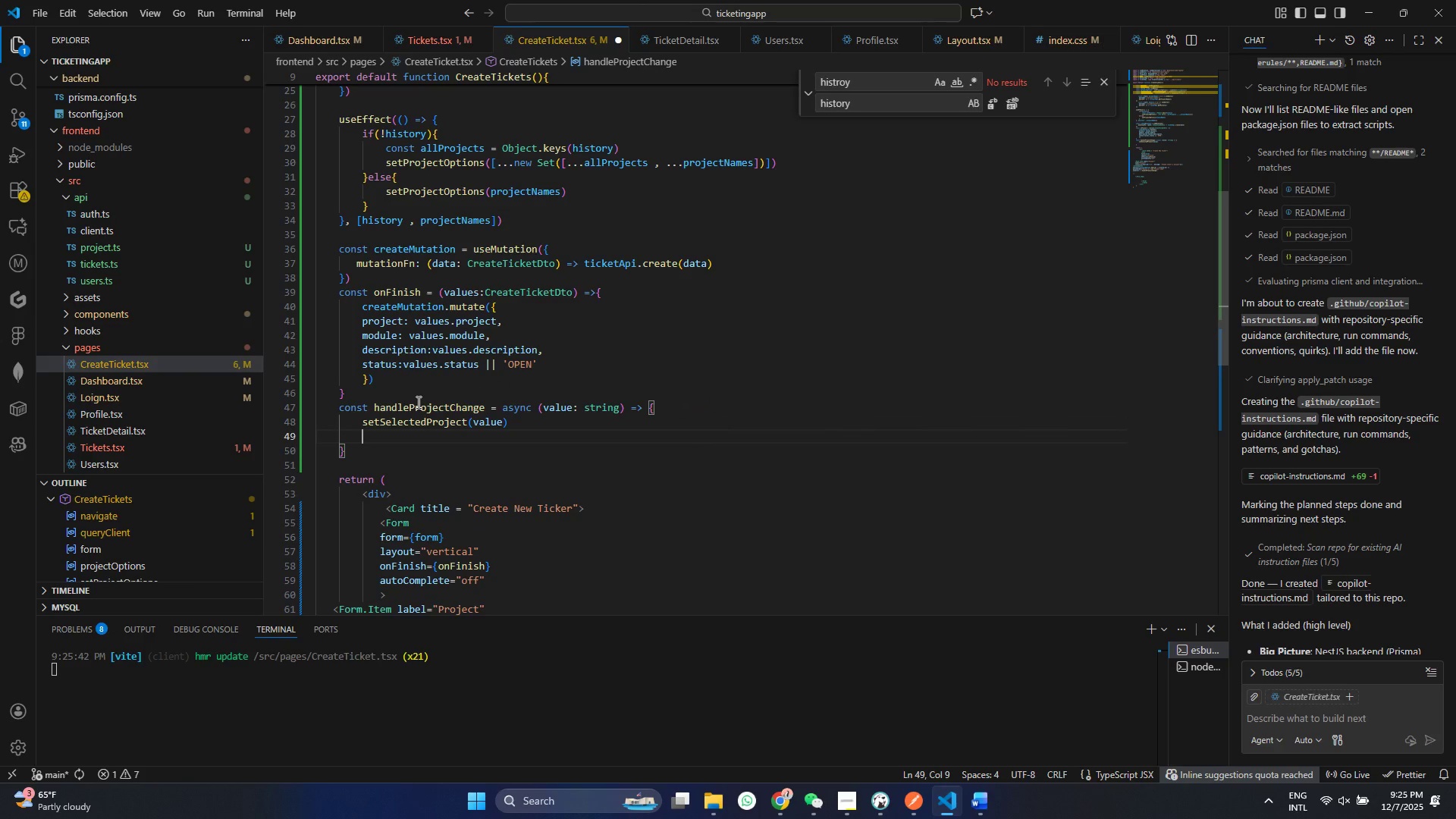 
key(Enter)
 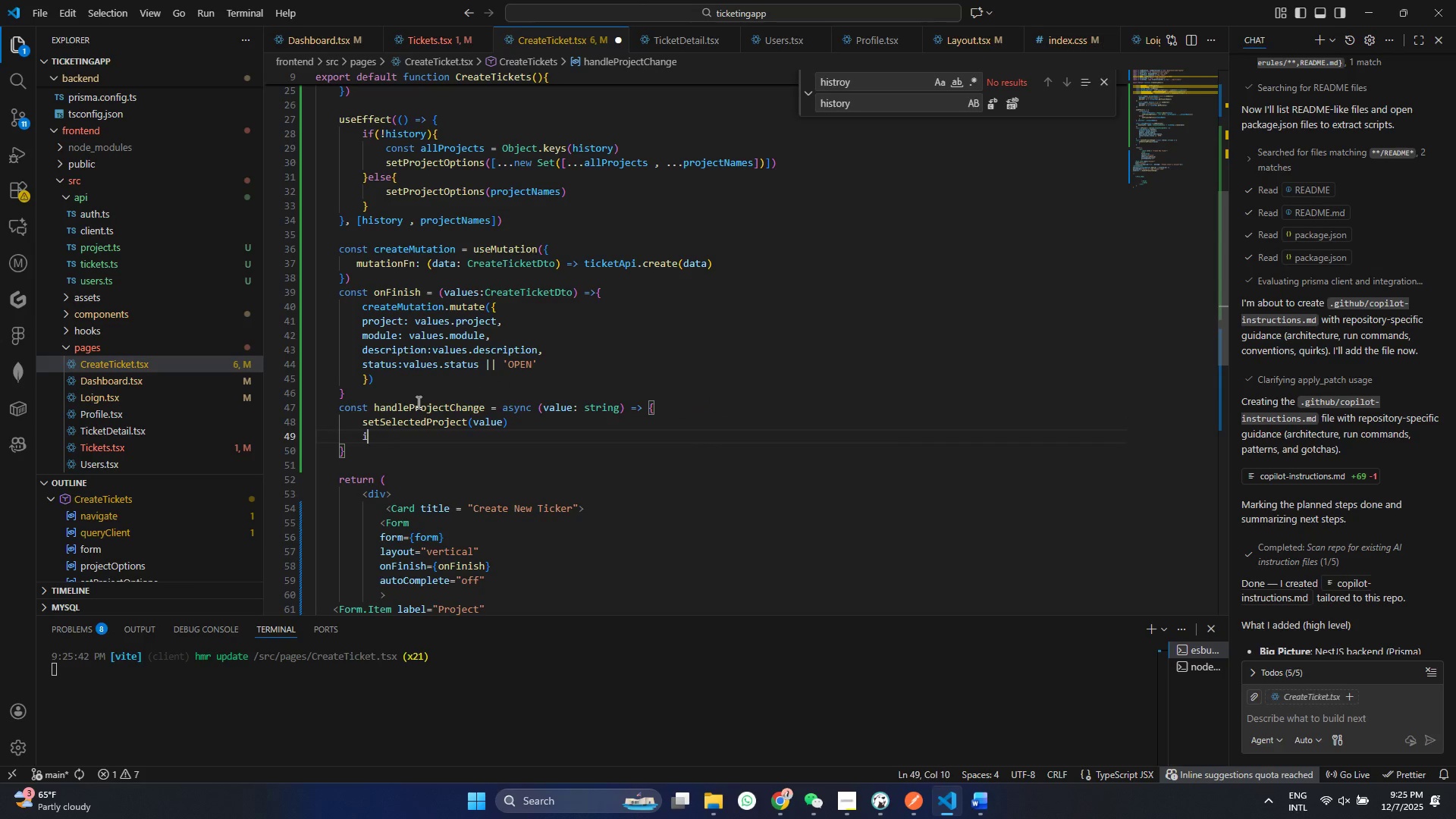 
type(if(vale)
key(Backspace)
key(Backspace)
type(ue)
 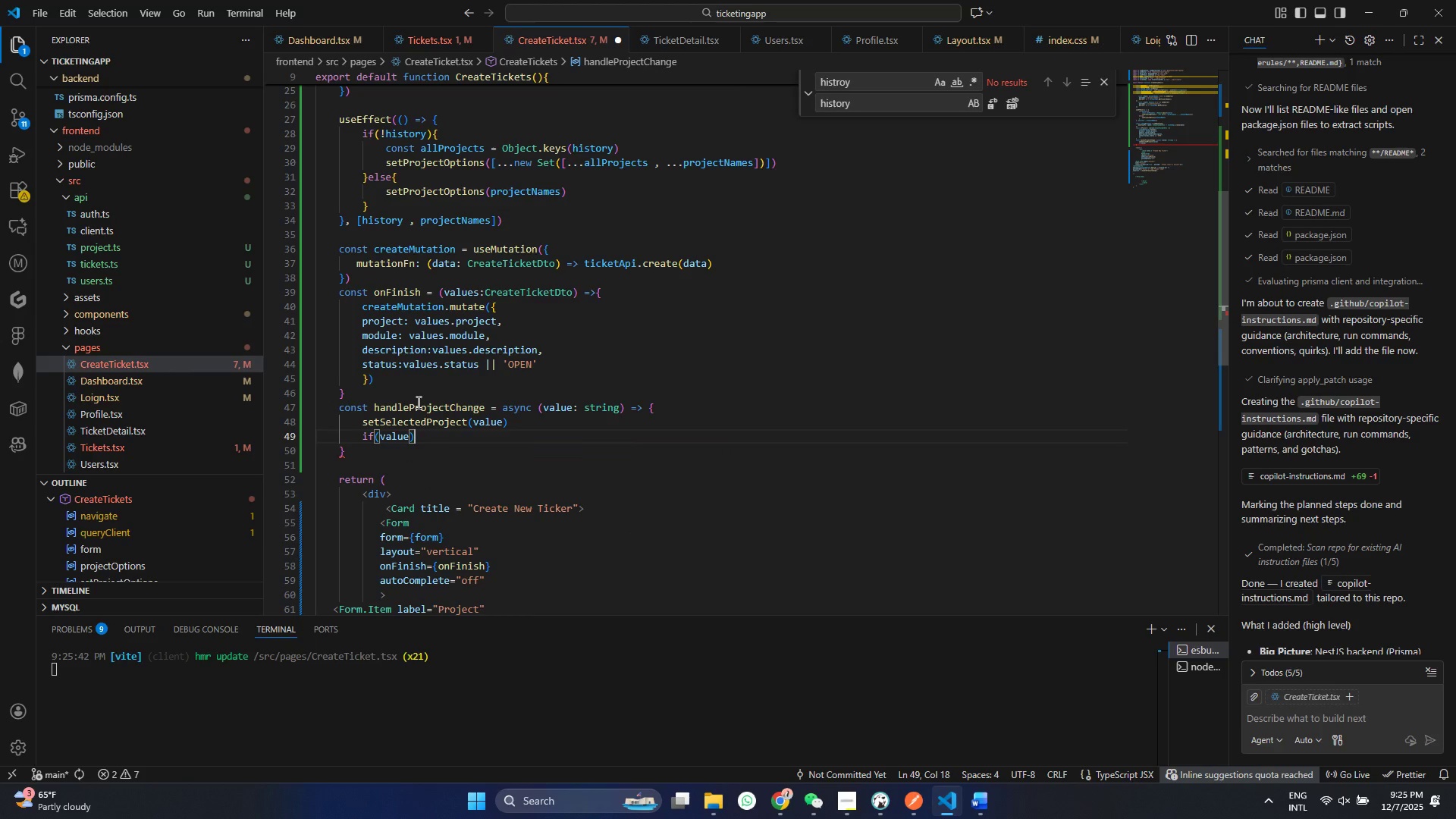 
key(ArrowRight)
 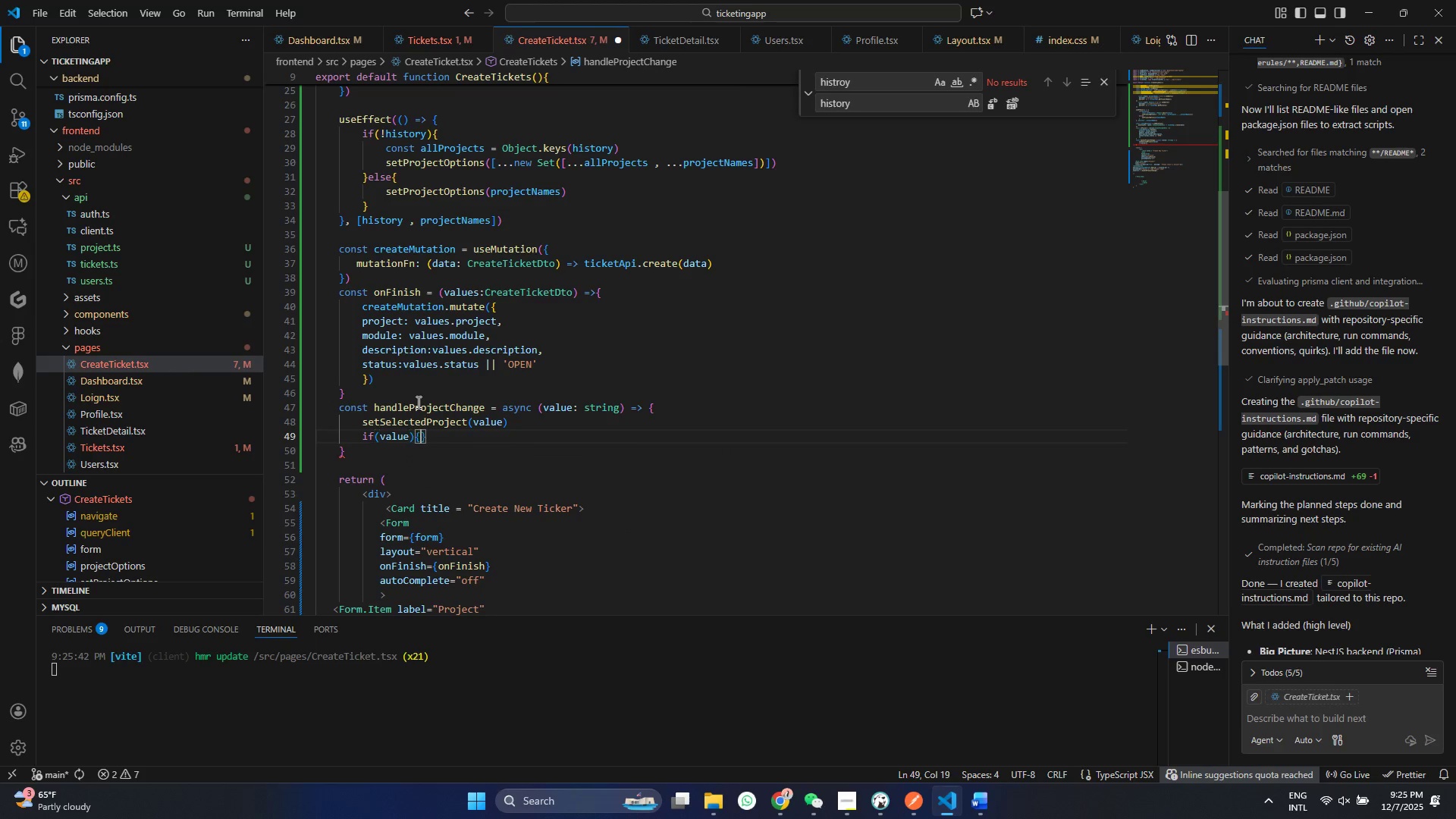 
key(Shift+BracketLeft)
 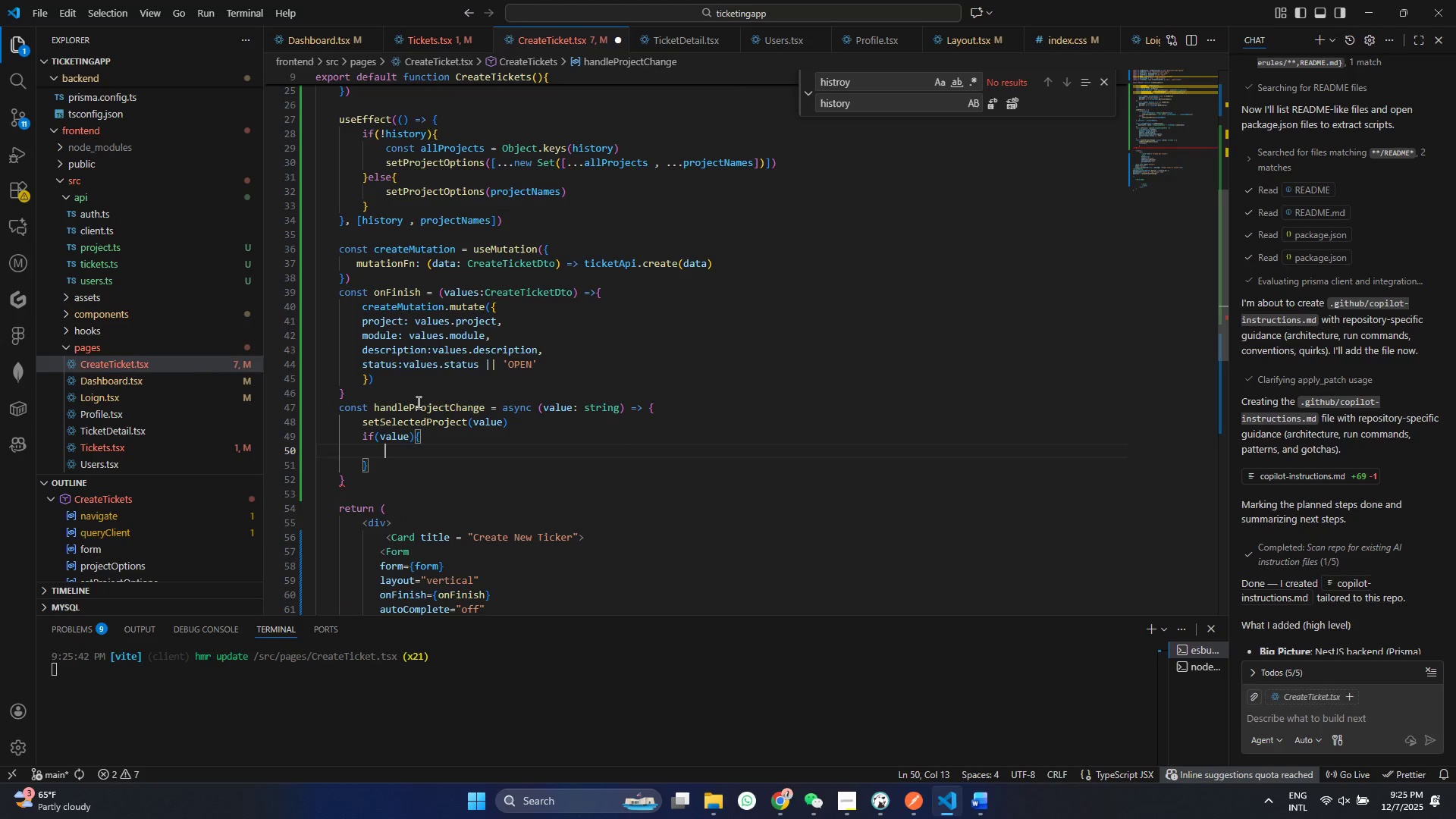 
key(Enter)
 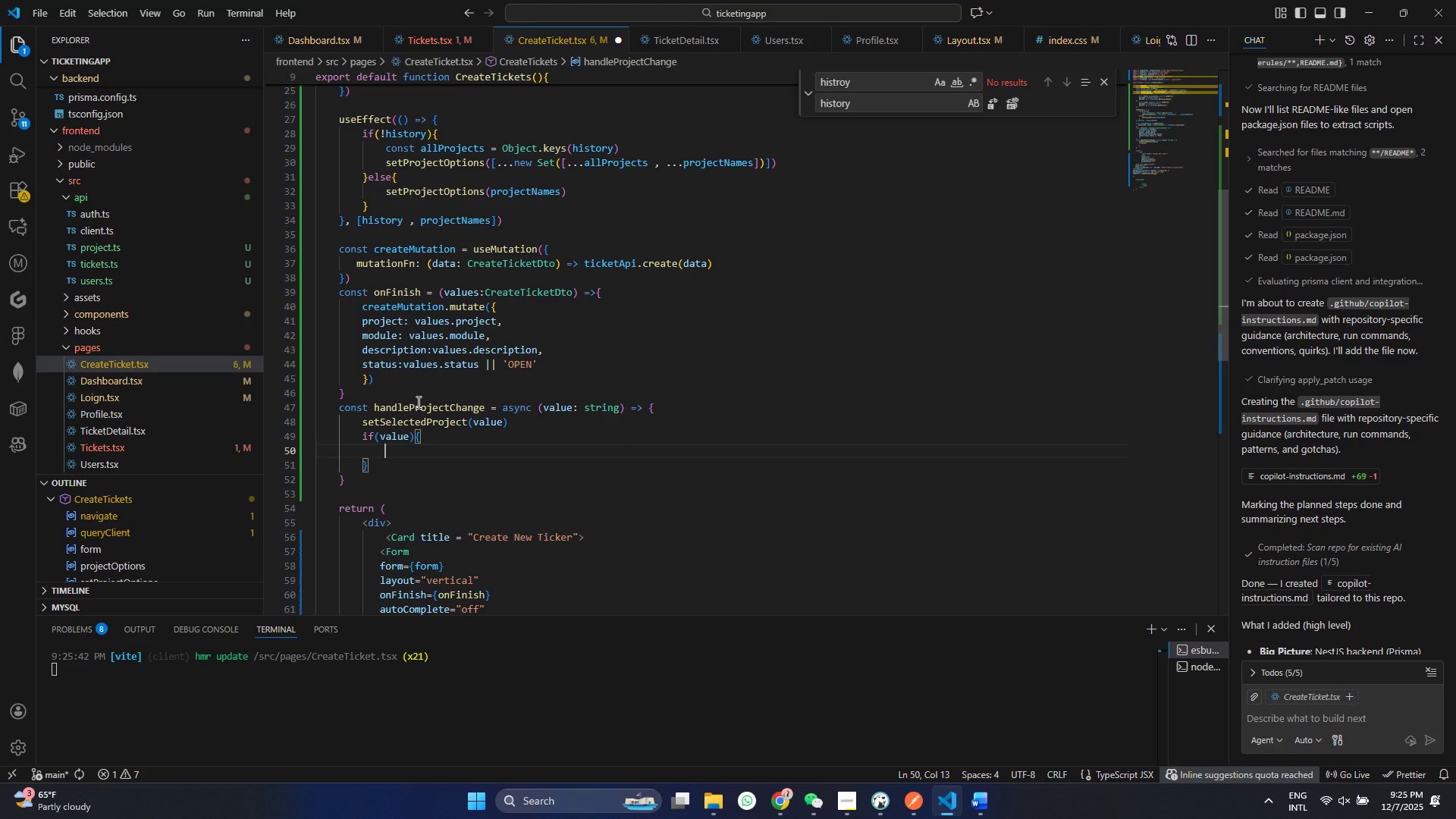 
type(tr{)
 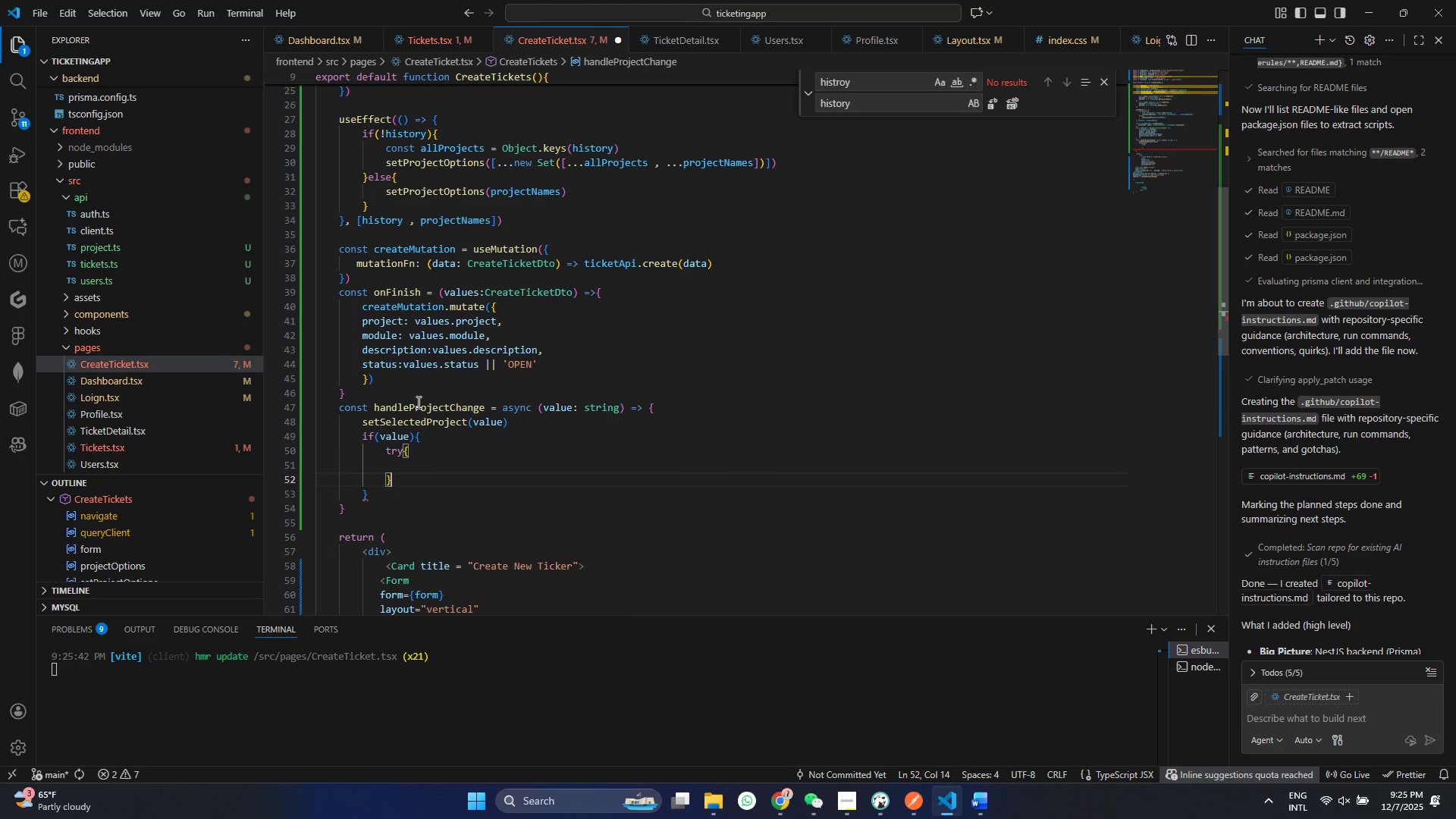 
key(Enter)
 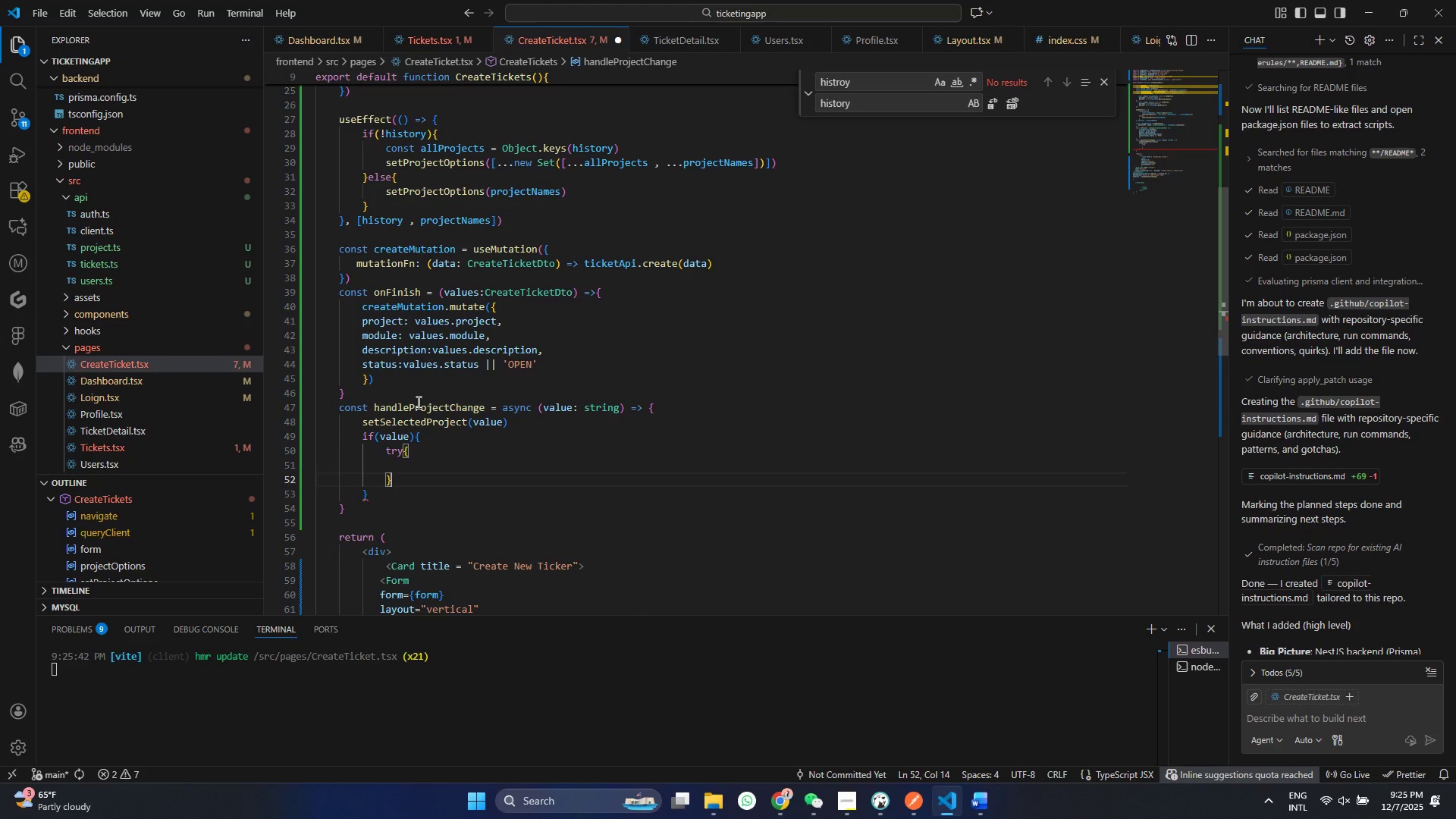 
key(ArrowDown)
 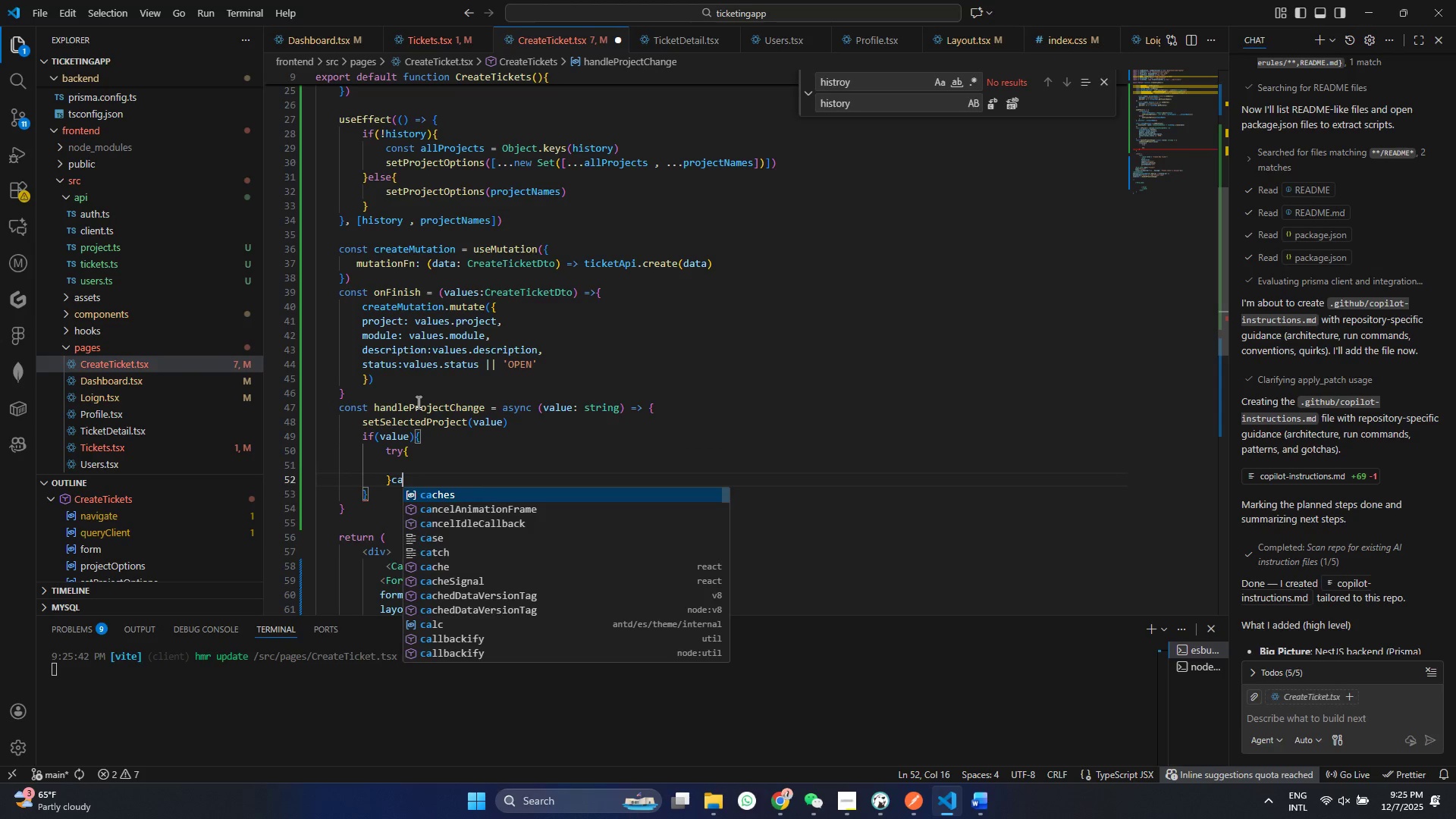 
type(catch(errr)
key(Backspace)
type(or{)
 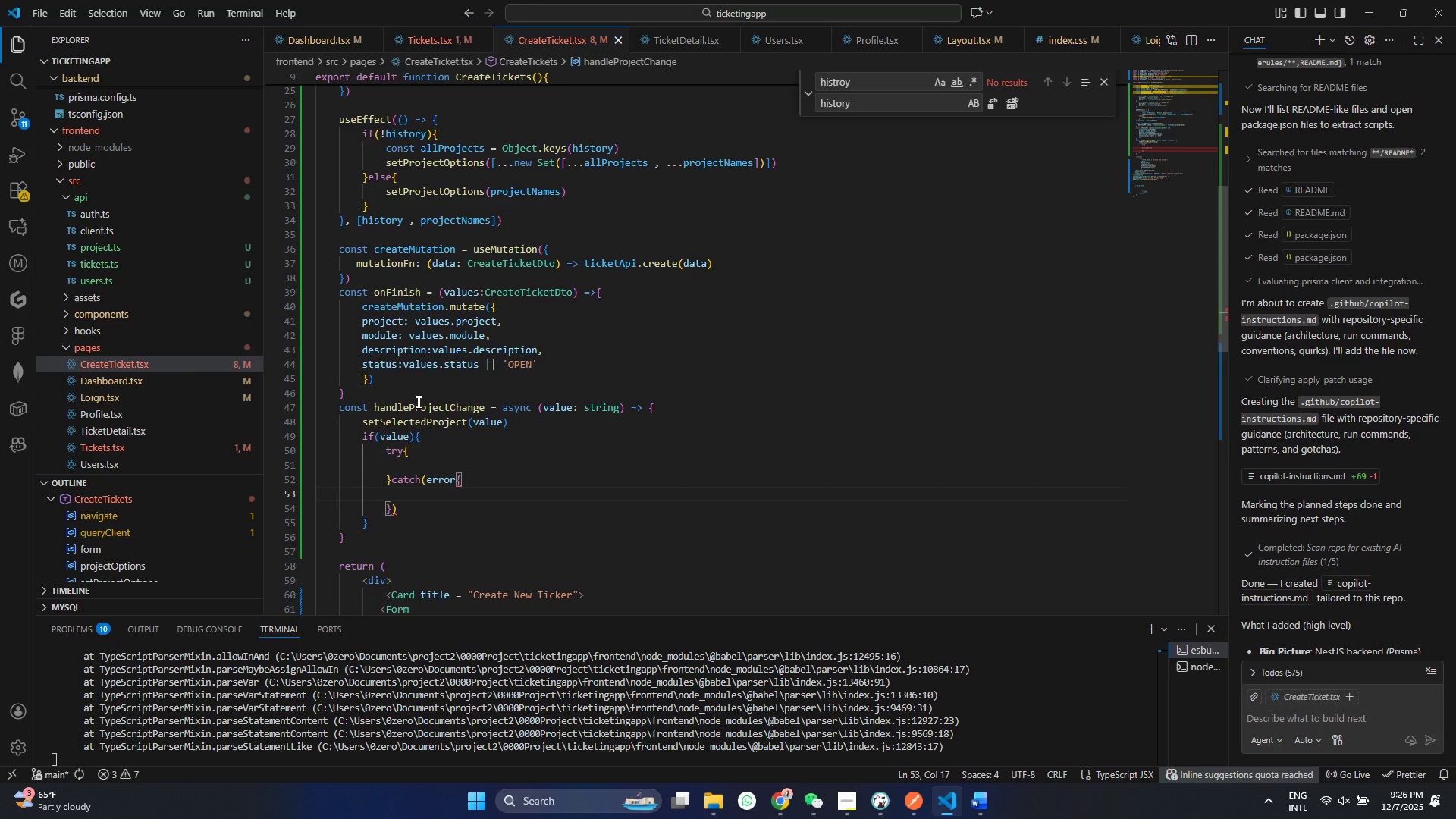 
 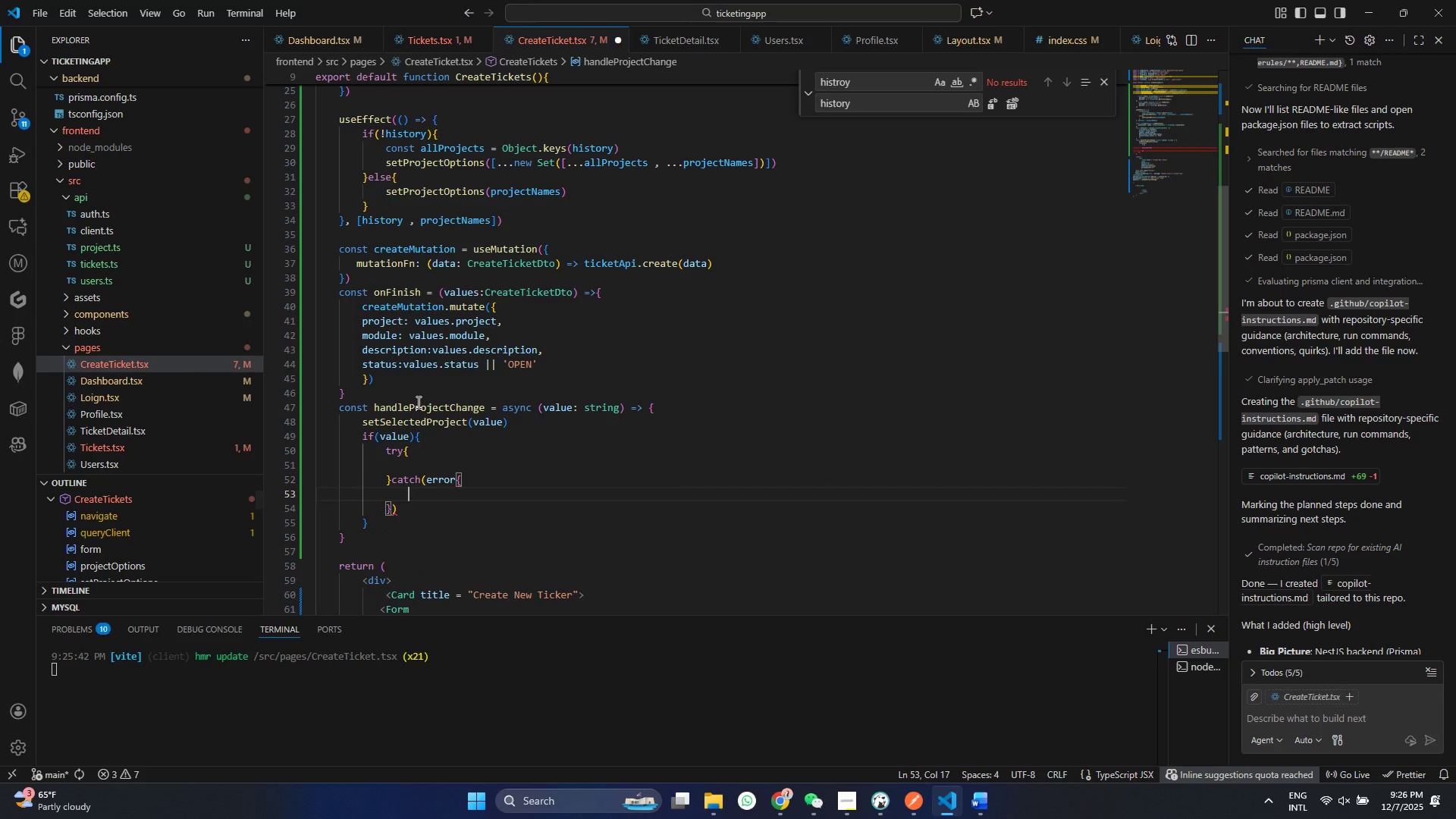 
key(Enter)
 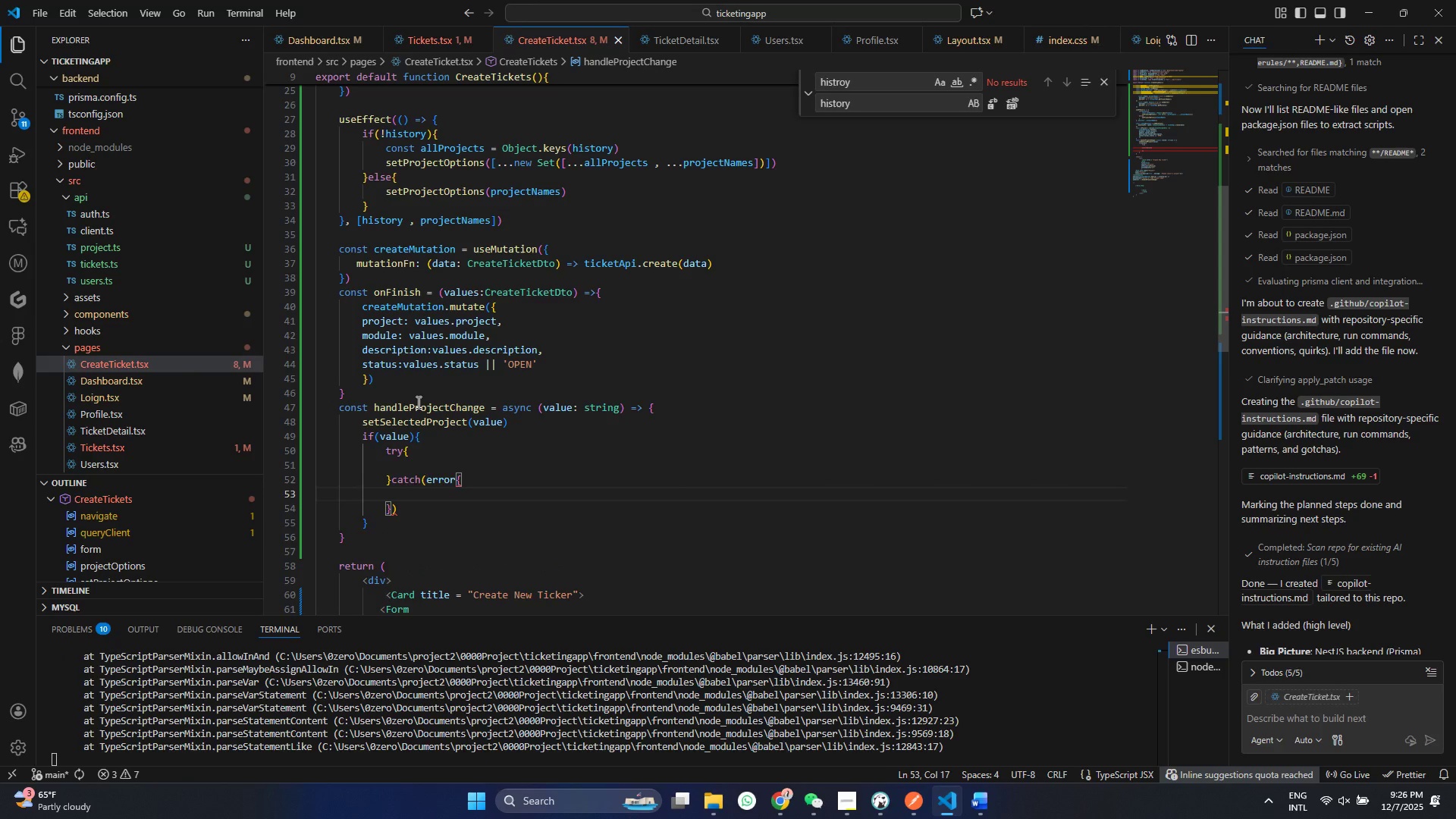 
key(Control+S)
 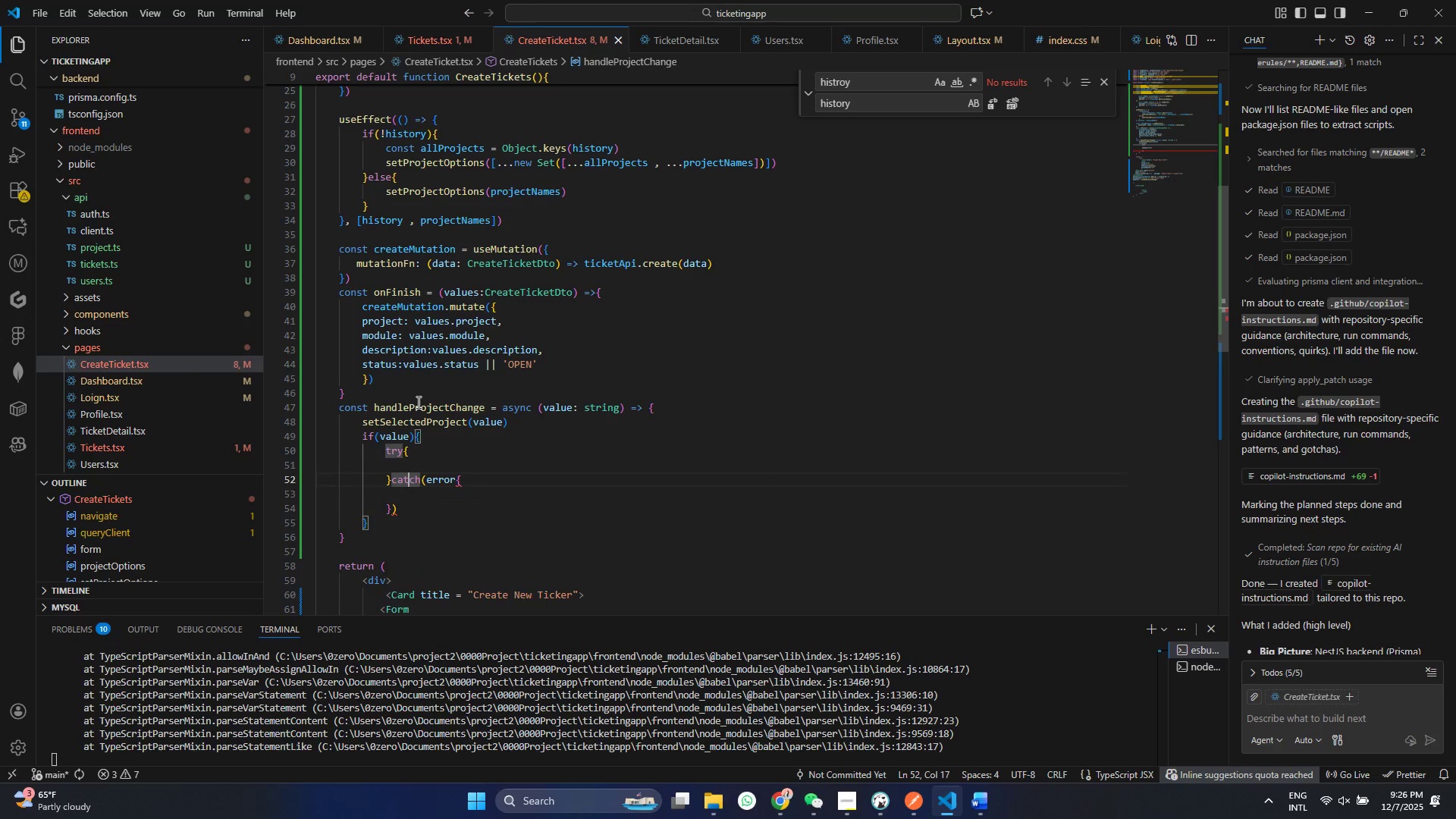 
key(ArrowUp)
 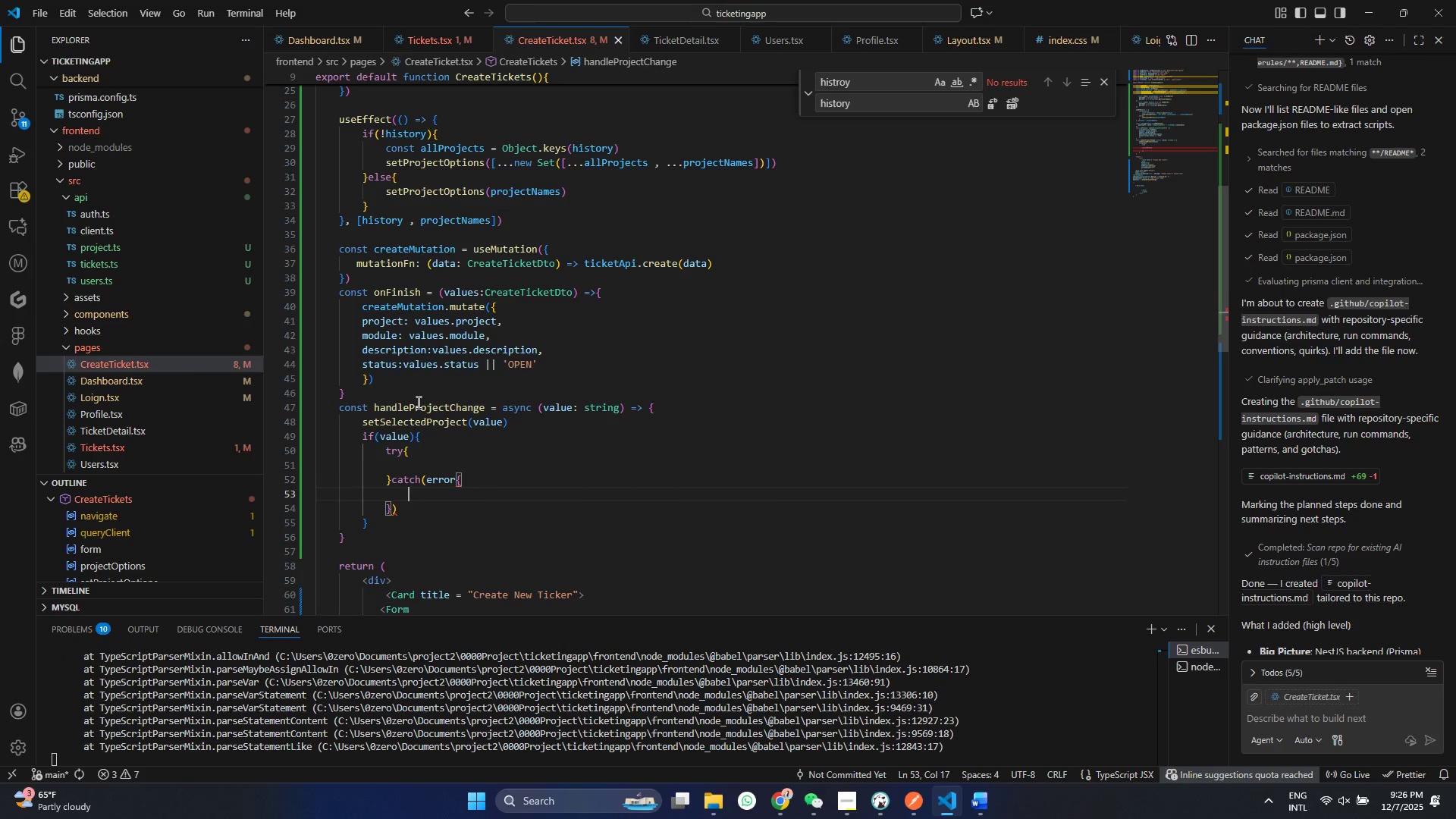 
key(ArrowDown)
 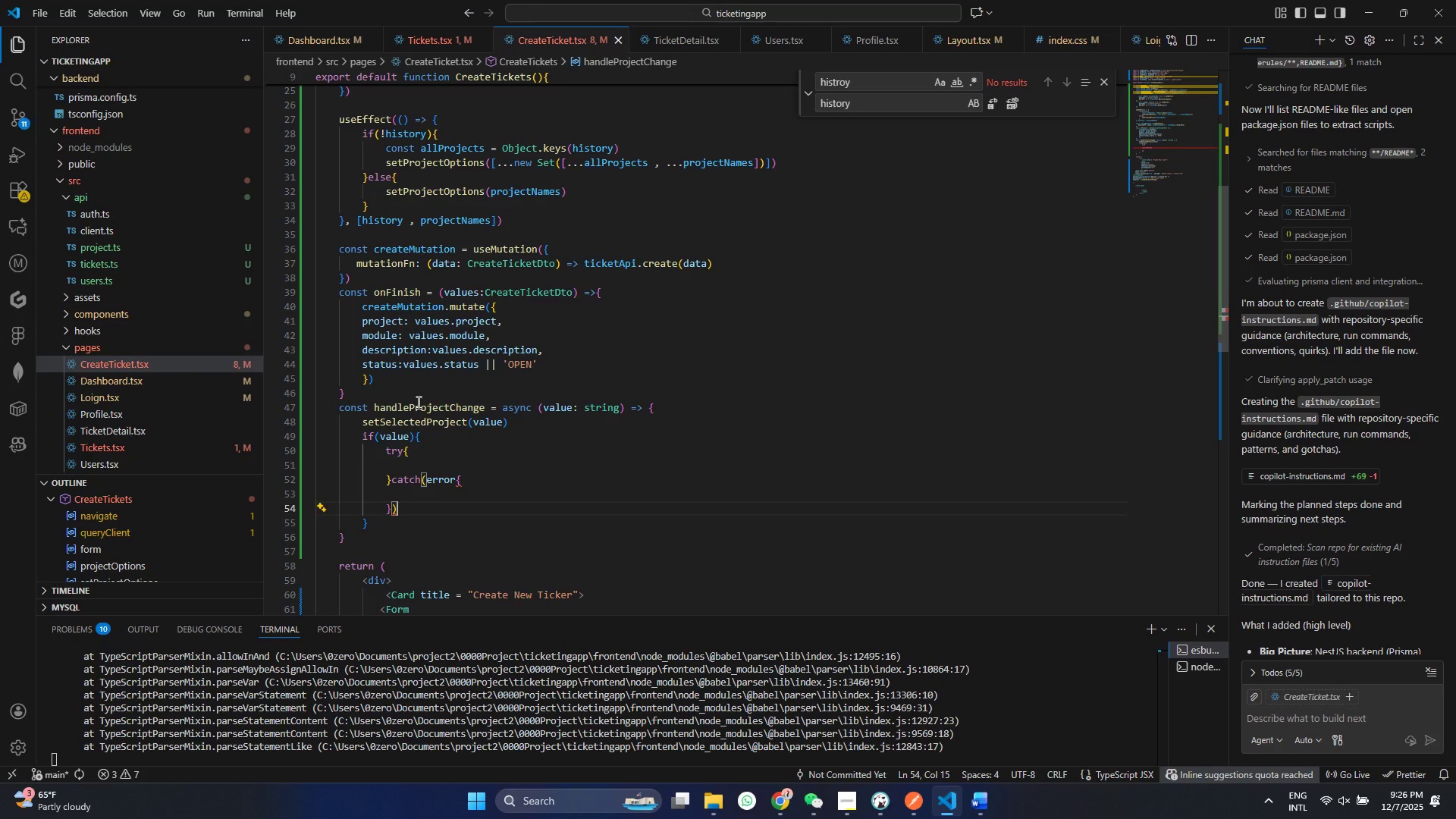 
key(ArrowDown)
 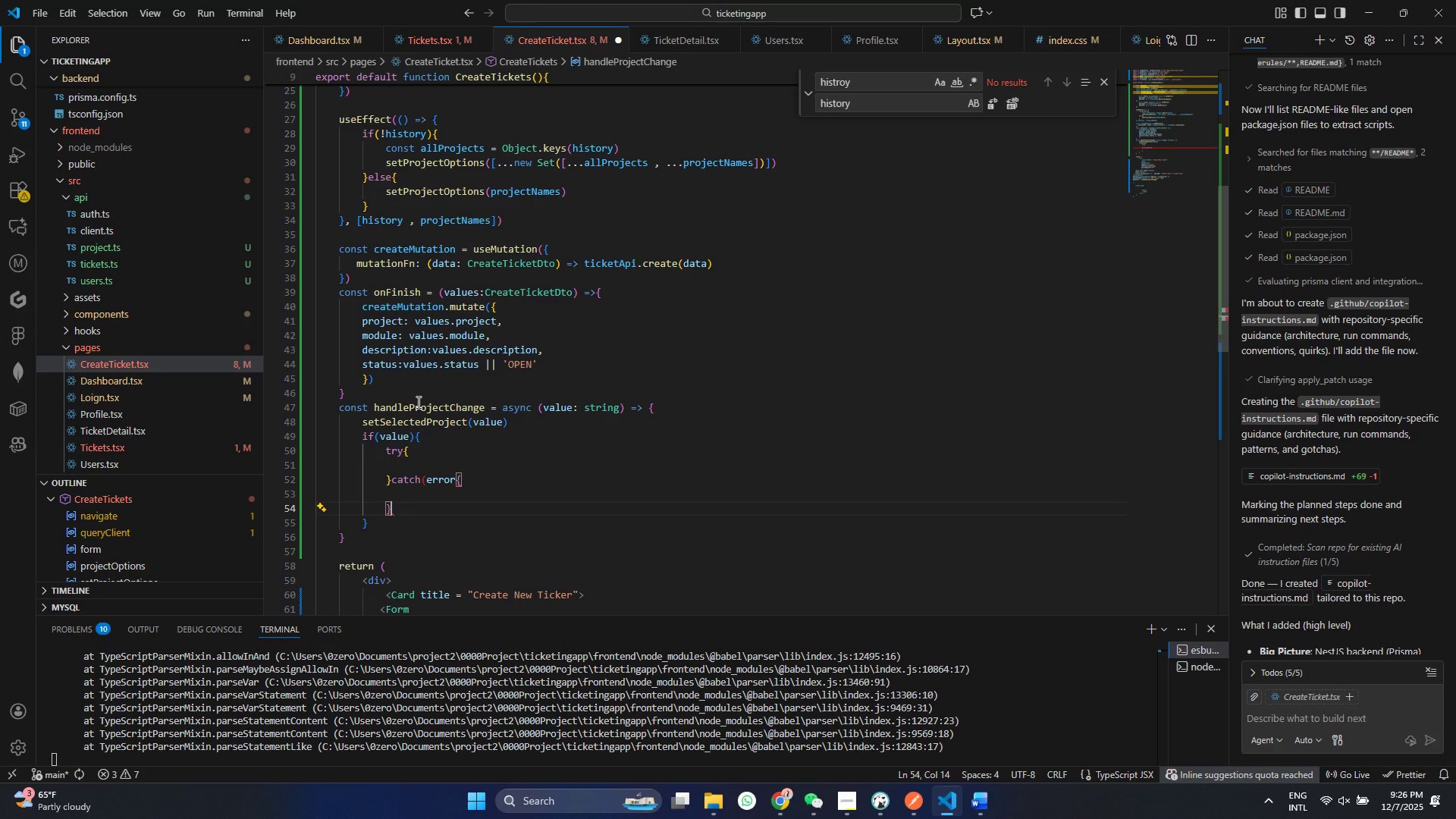 
key(Backspace)
 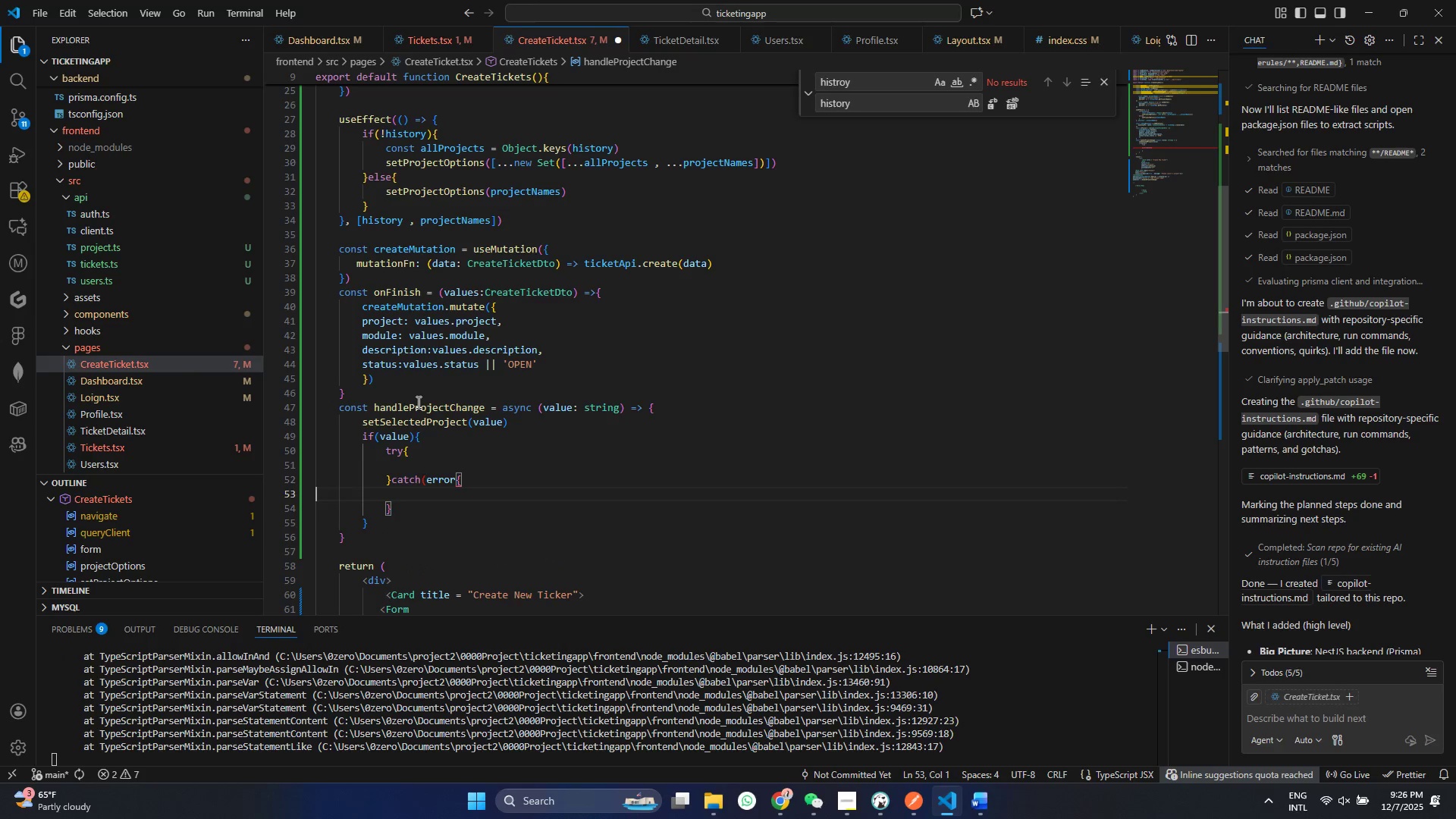 
key(ArrowUp)
 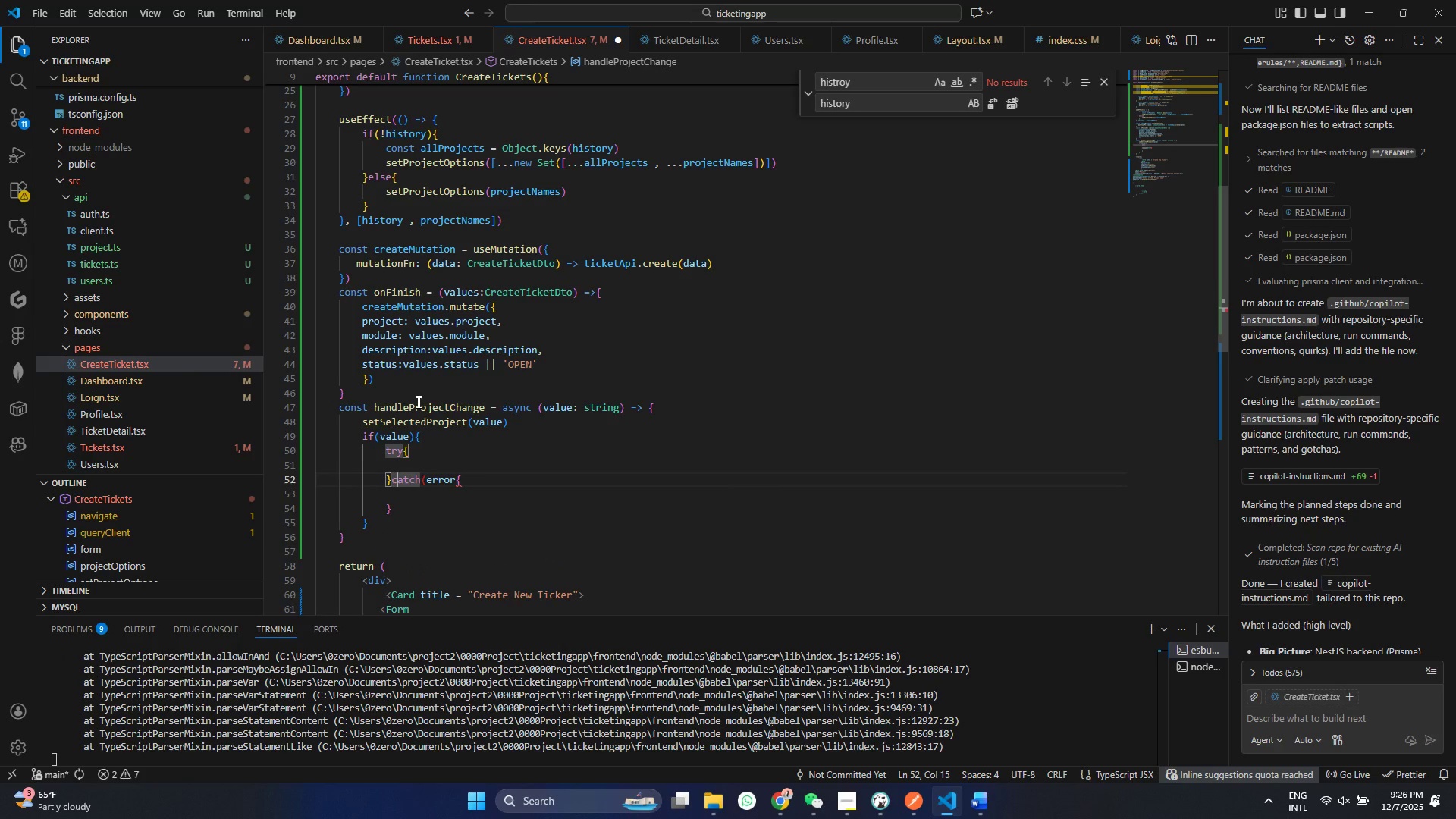 
key(ArrowUp)
 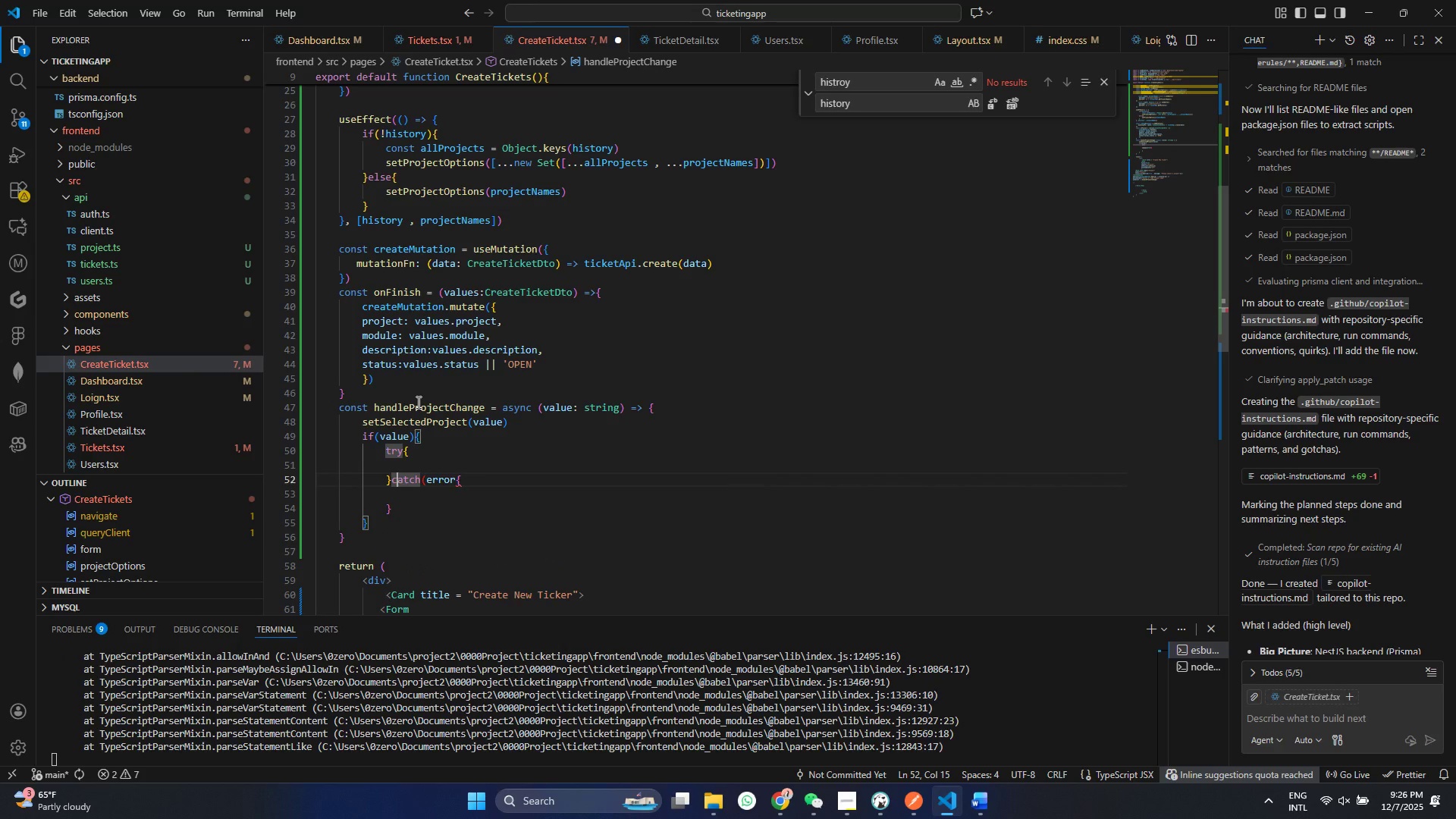 
hold_key(key=ArrowRight, duration=0.77)
 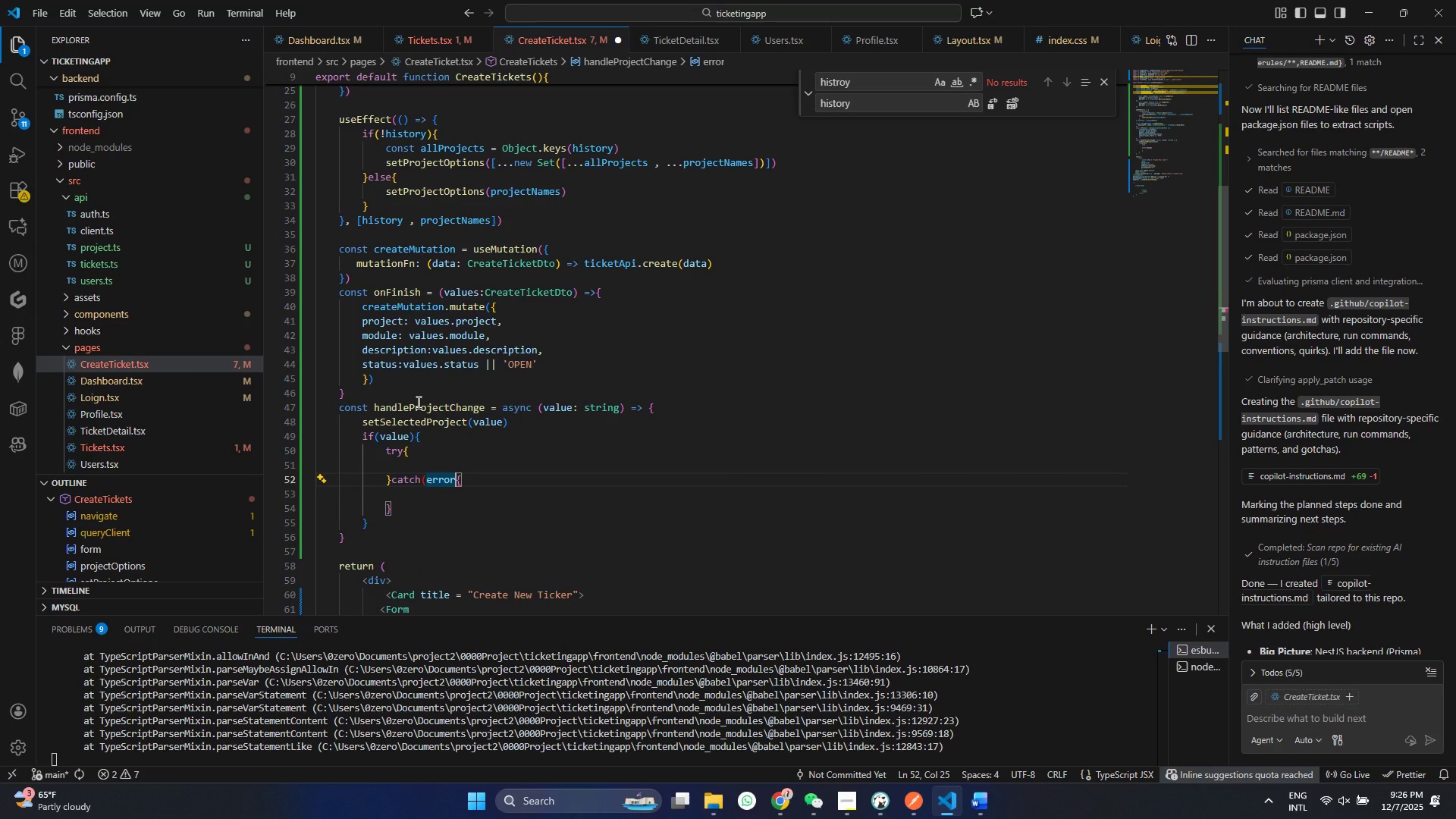 
key(ArrowRight)
 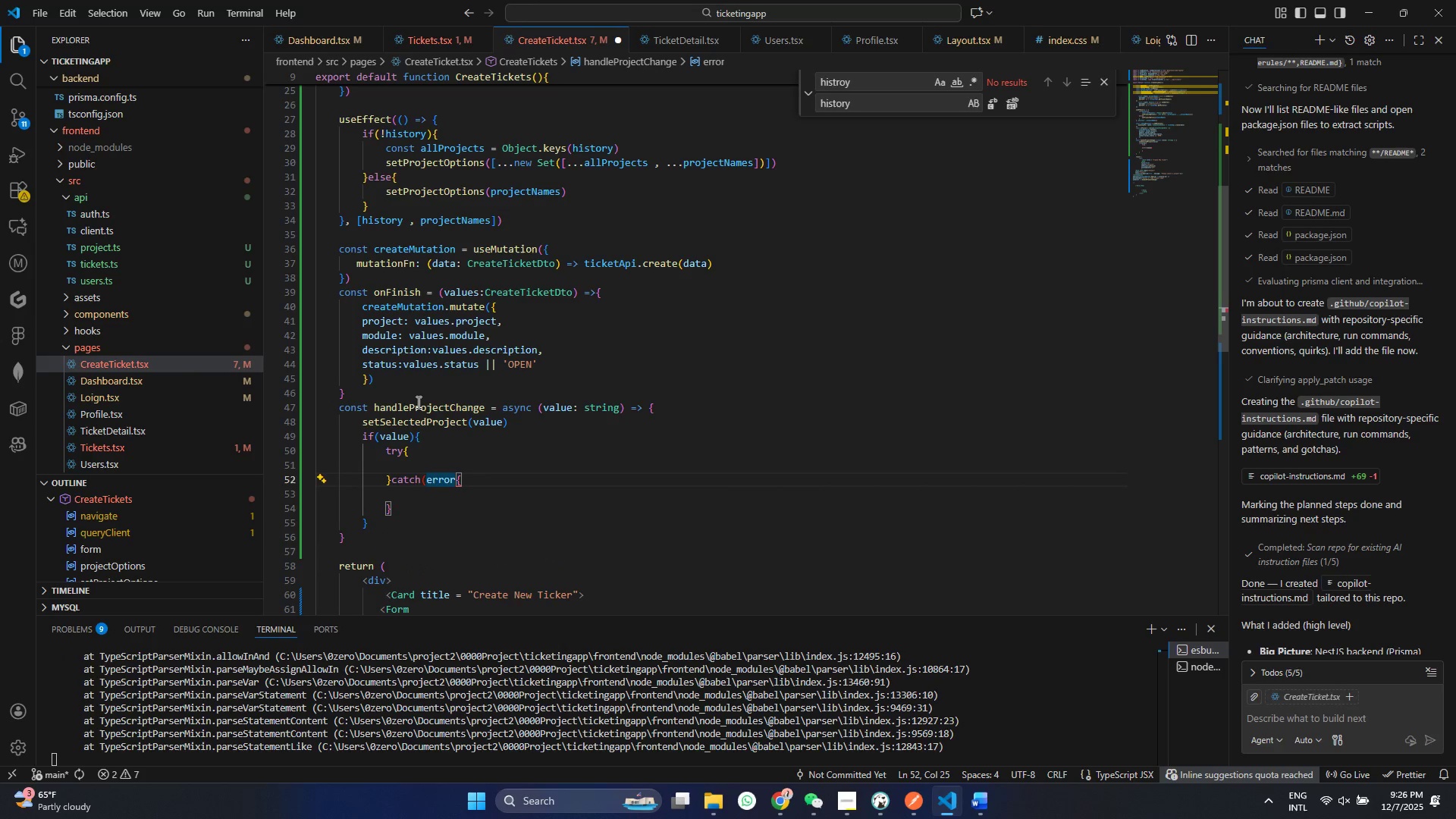 
key(Shift+0)
 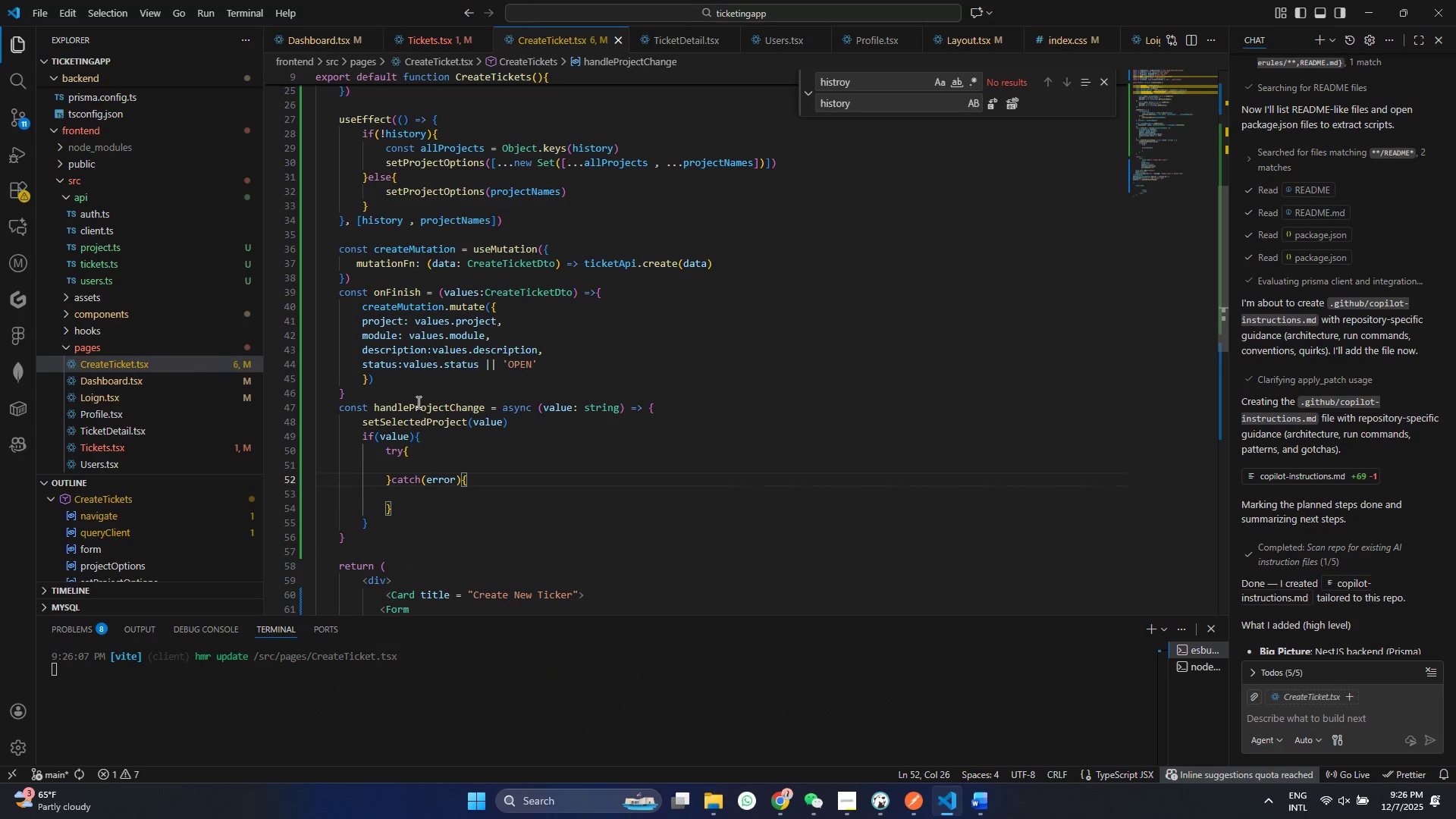 
key(Control+S)
 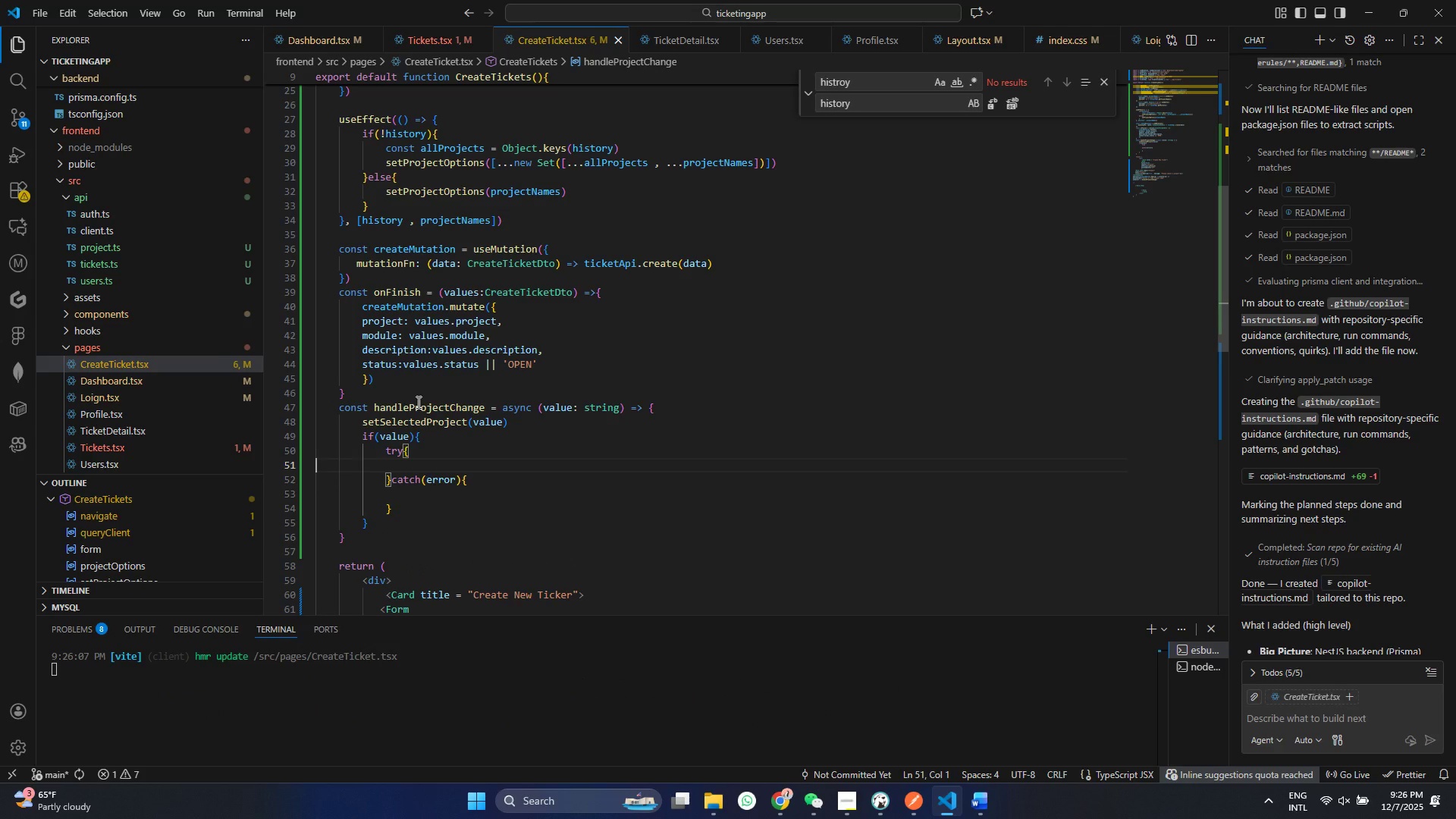 
key(ArrowUp)
 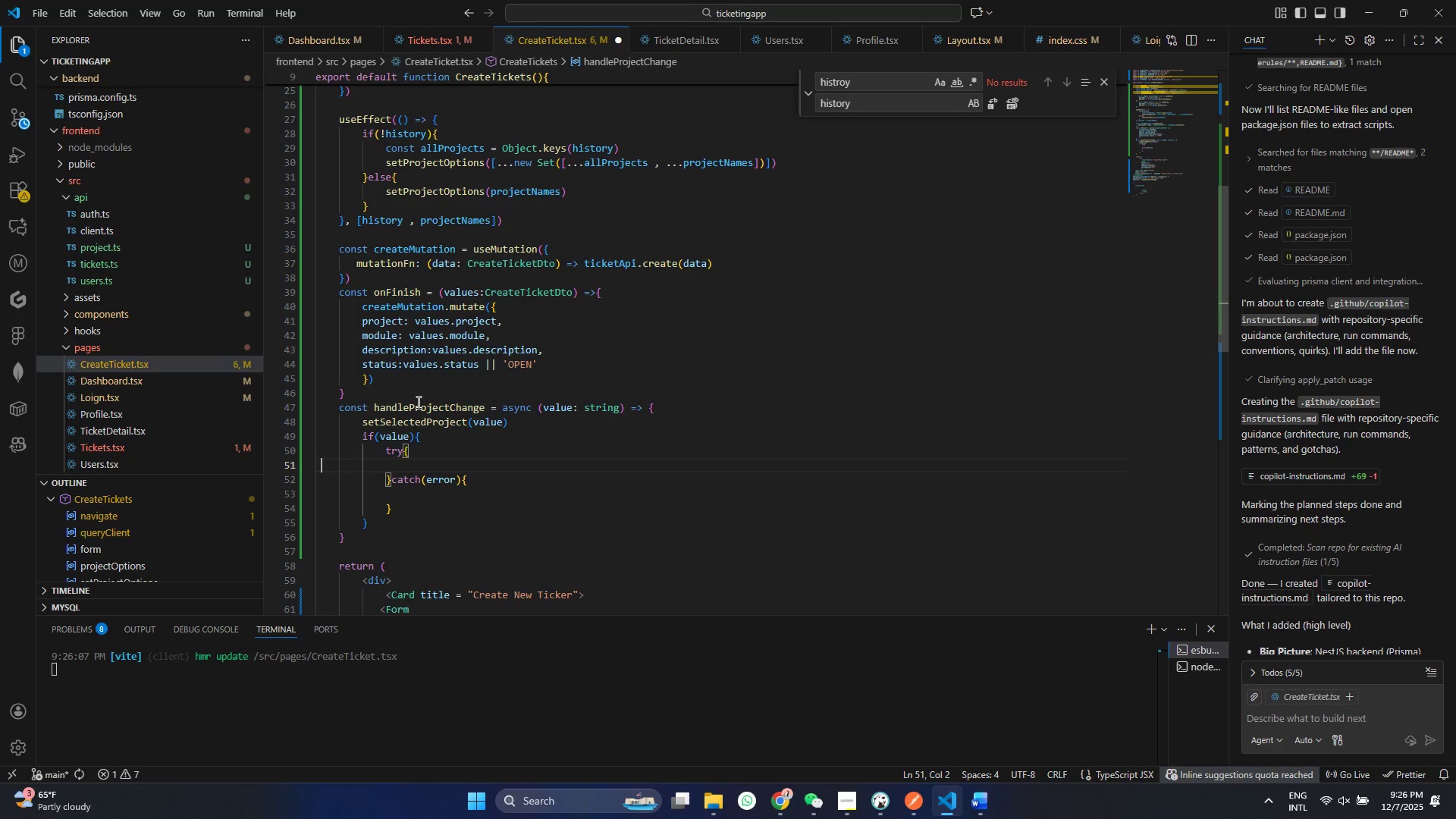 
hold_key(key=Space, duration=0.77)
 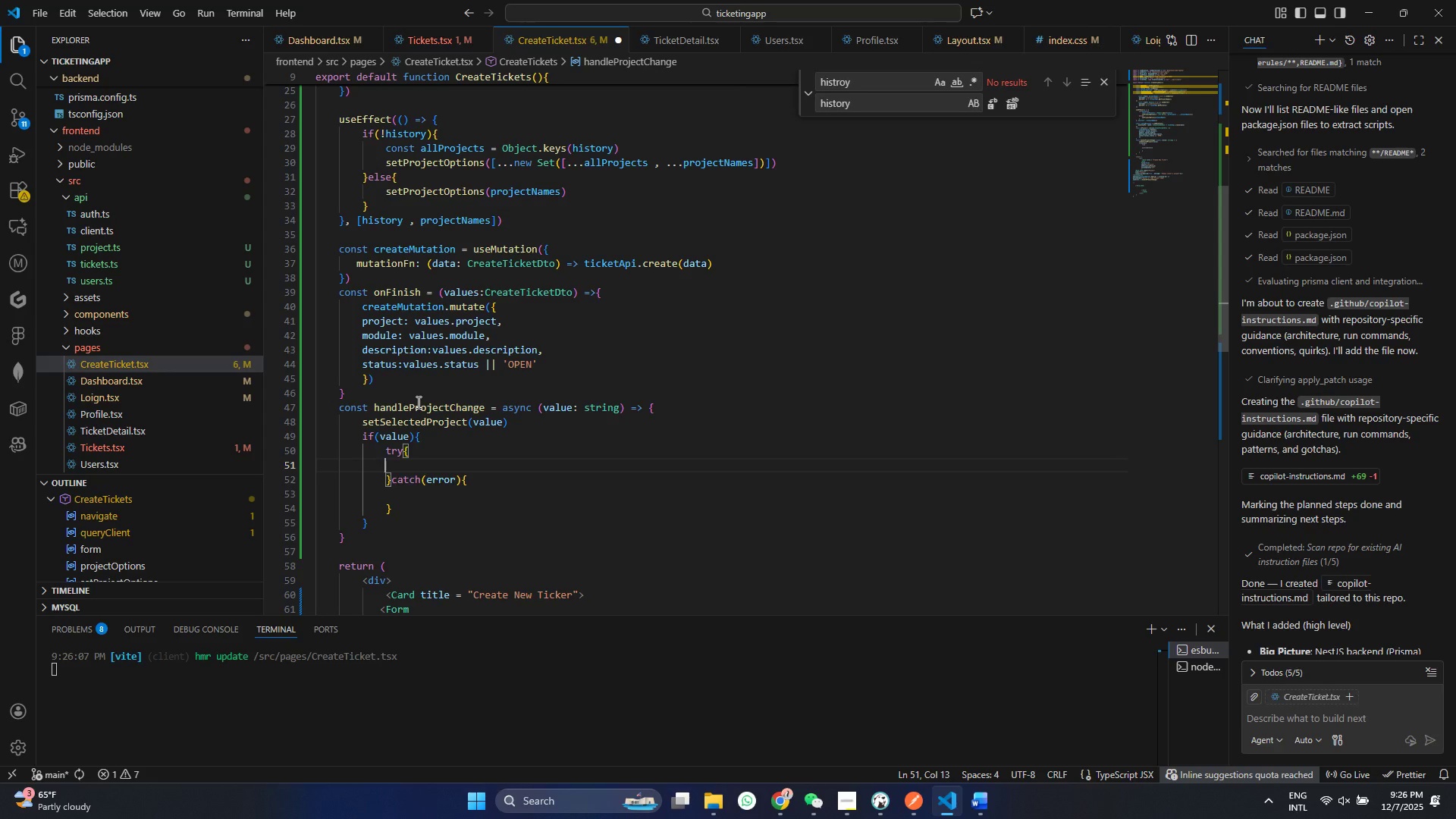 
key(Space)
 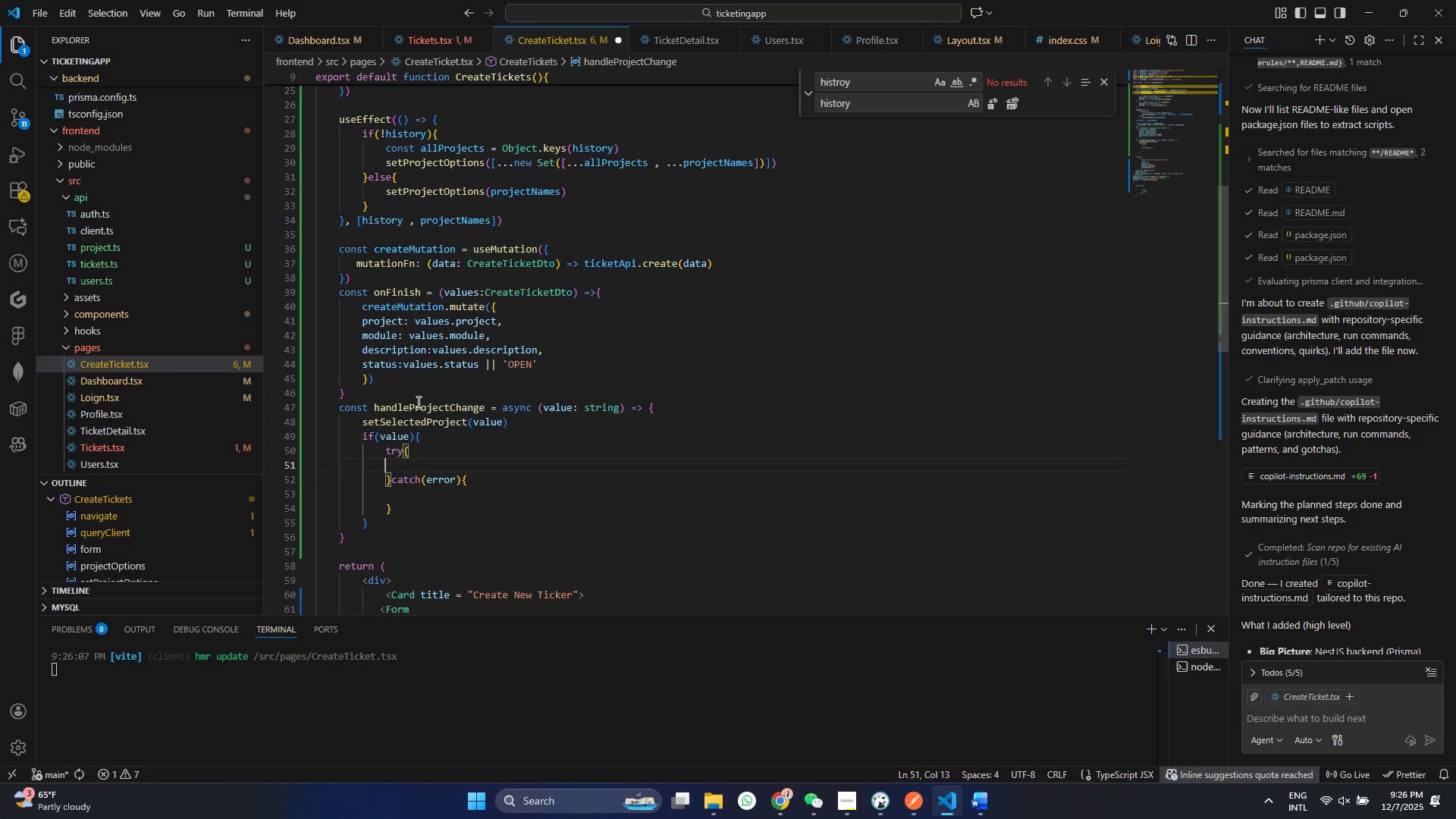 
key(Space)
 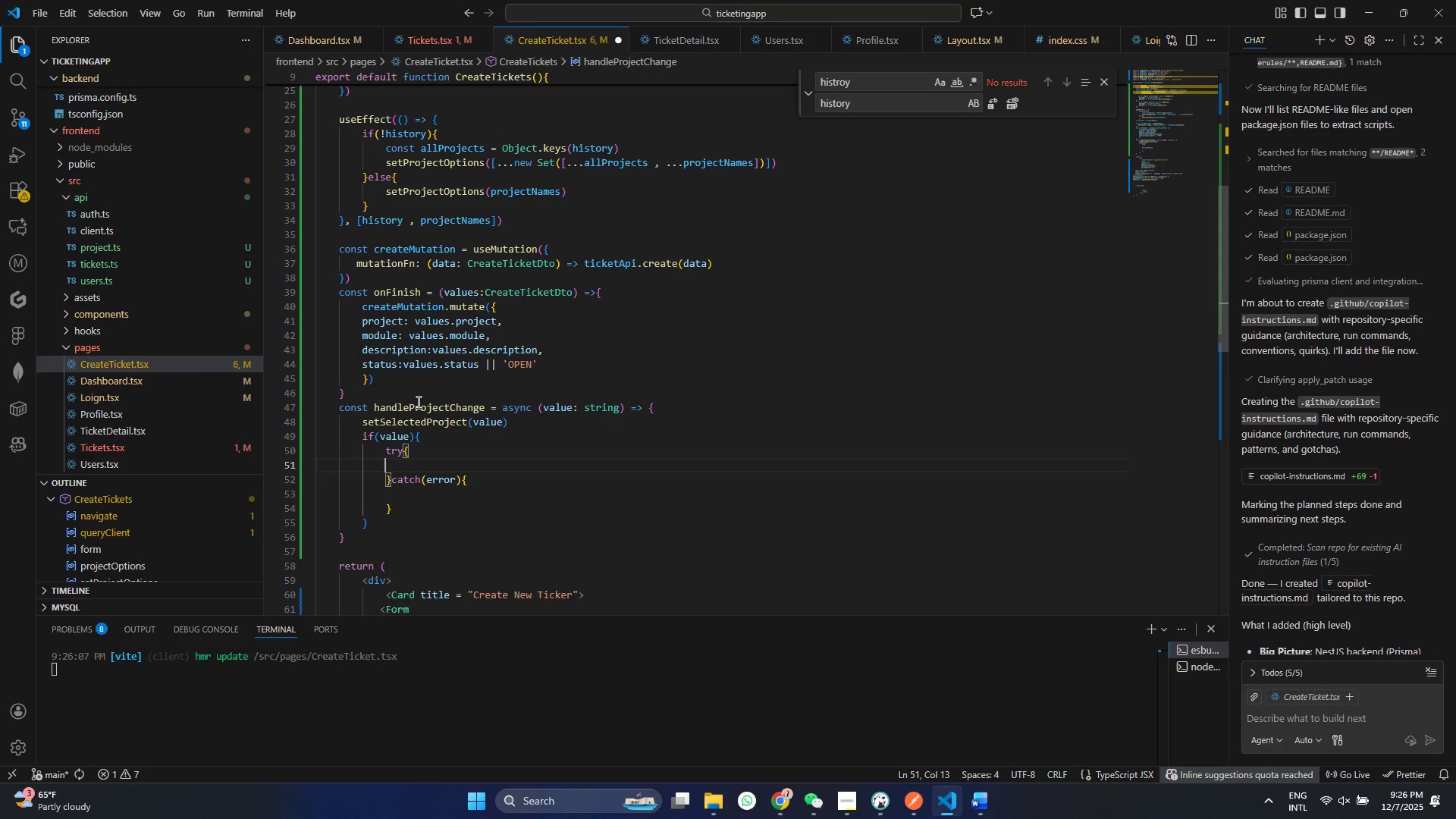 
type(const)
 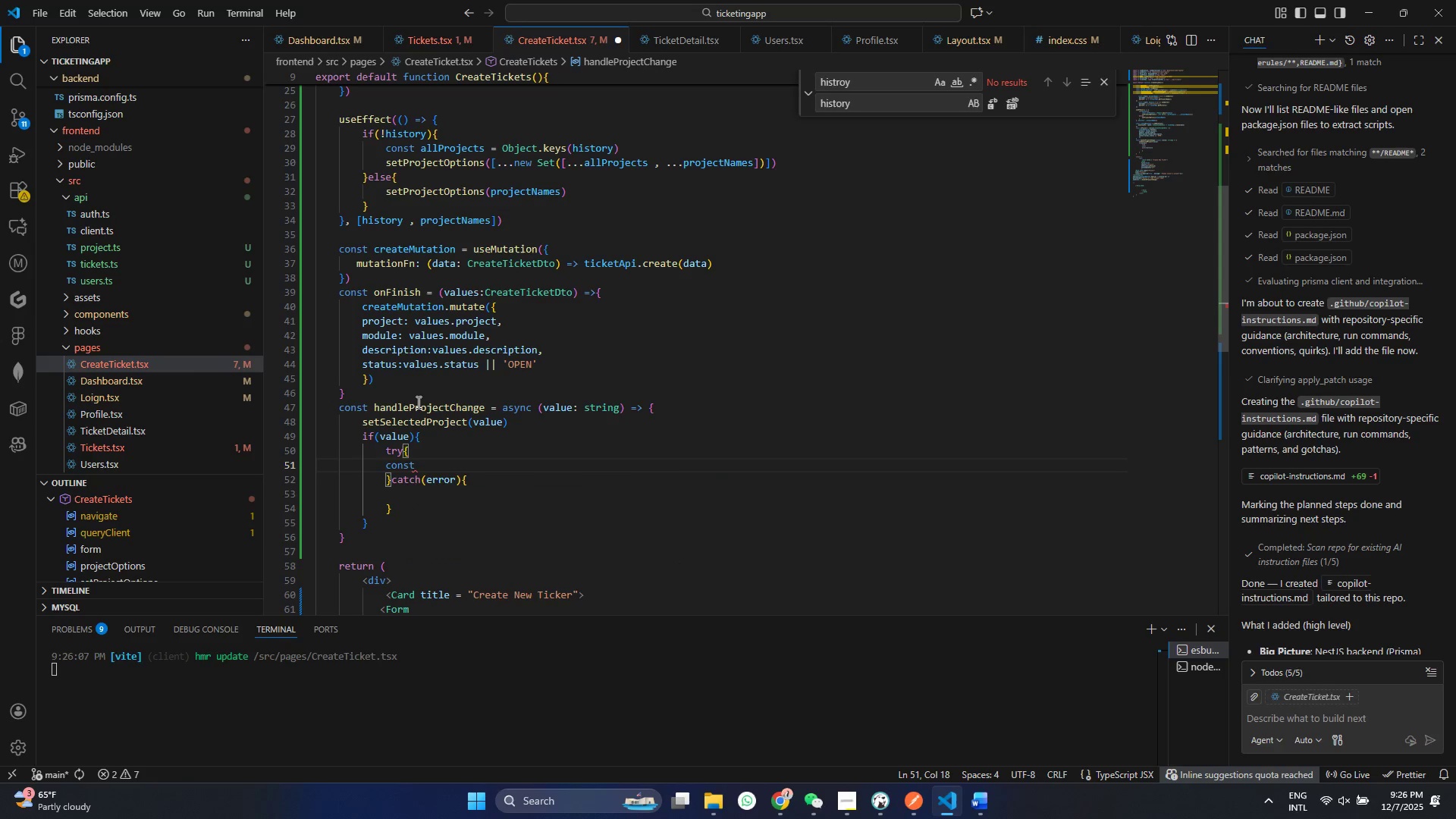 
key(Enter)
 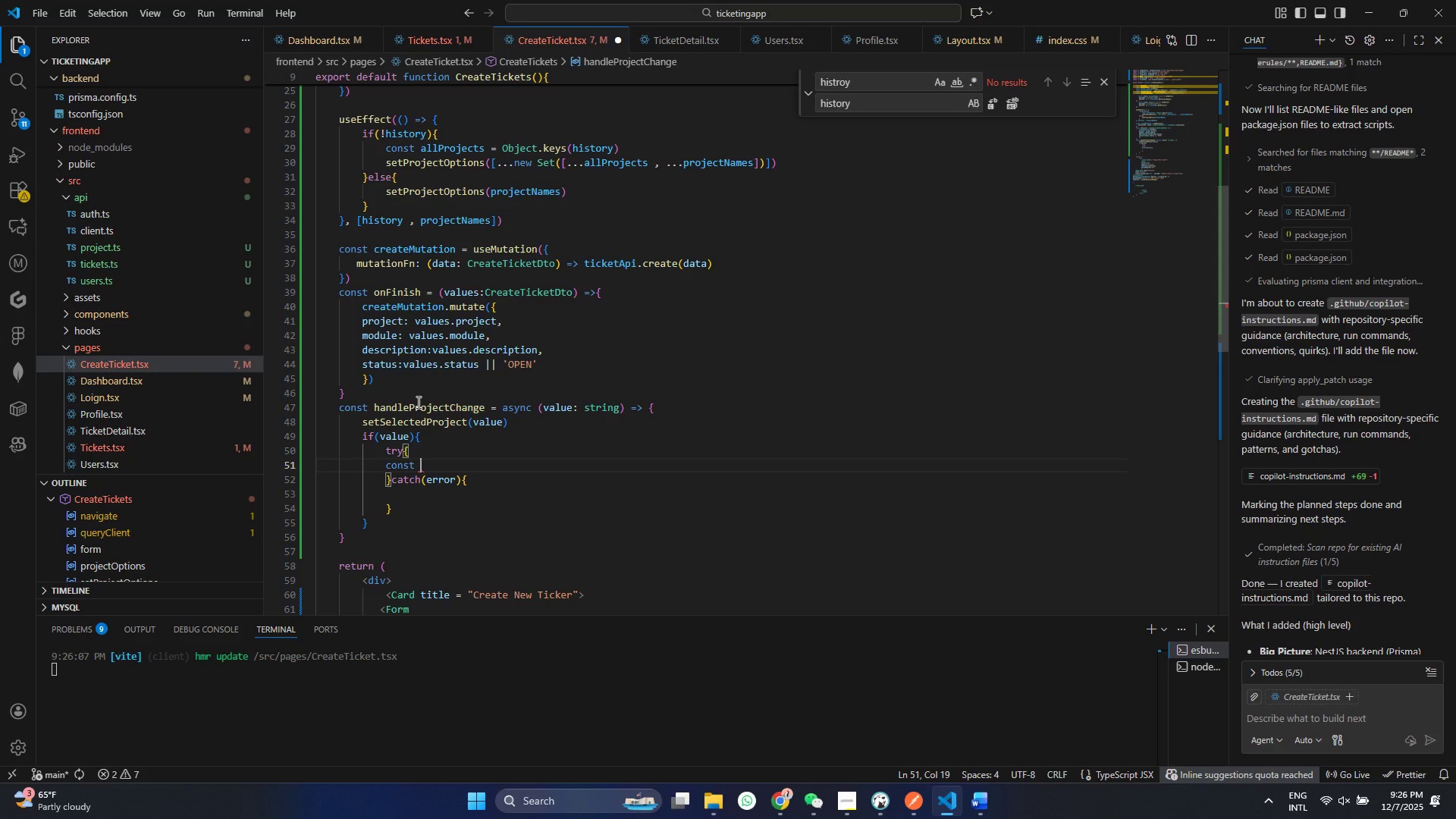 
type( mou)
key(Backspace)
type(ules = wa)
key(Backspace)
key(Backspace)
type(await pro)
 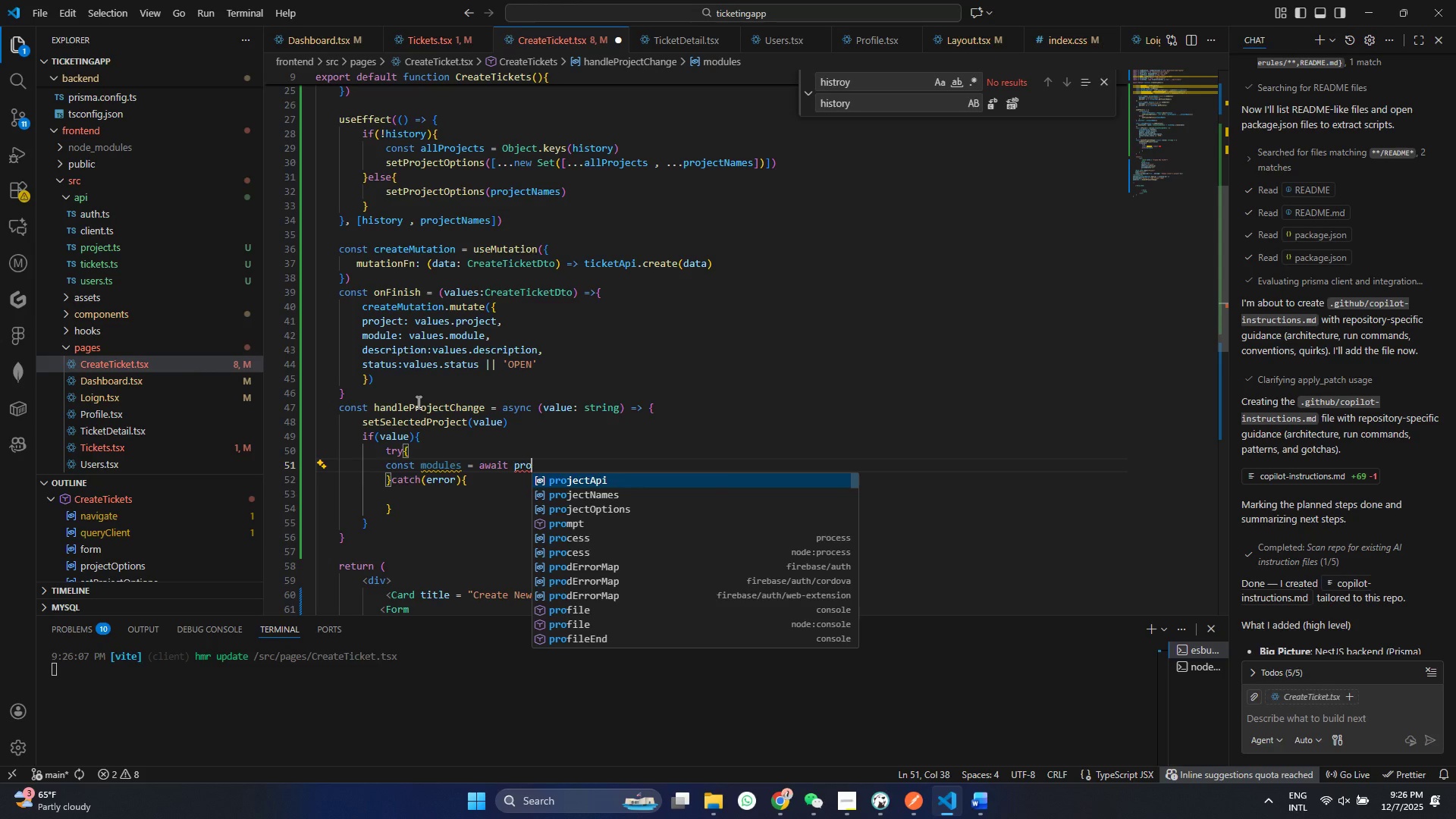 
hold_key(key=D, duration=12.98)
 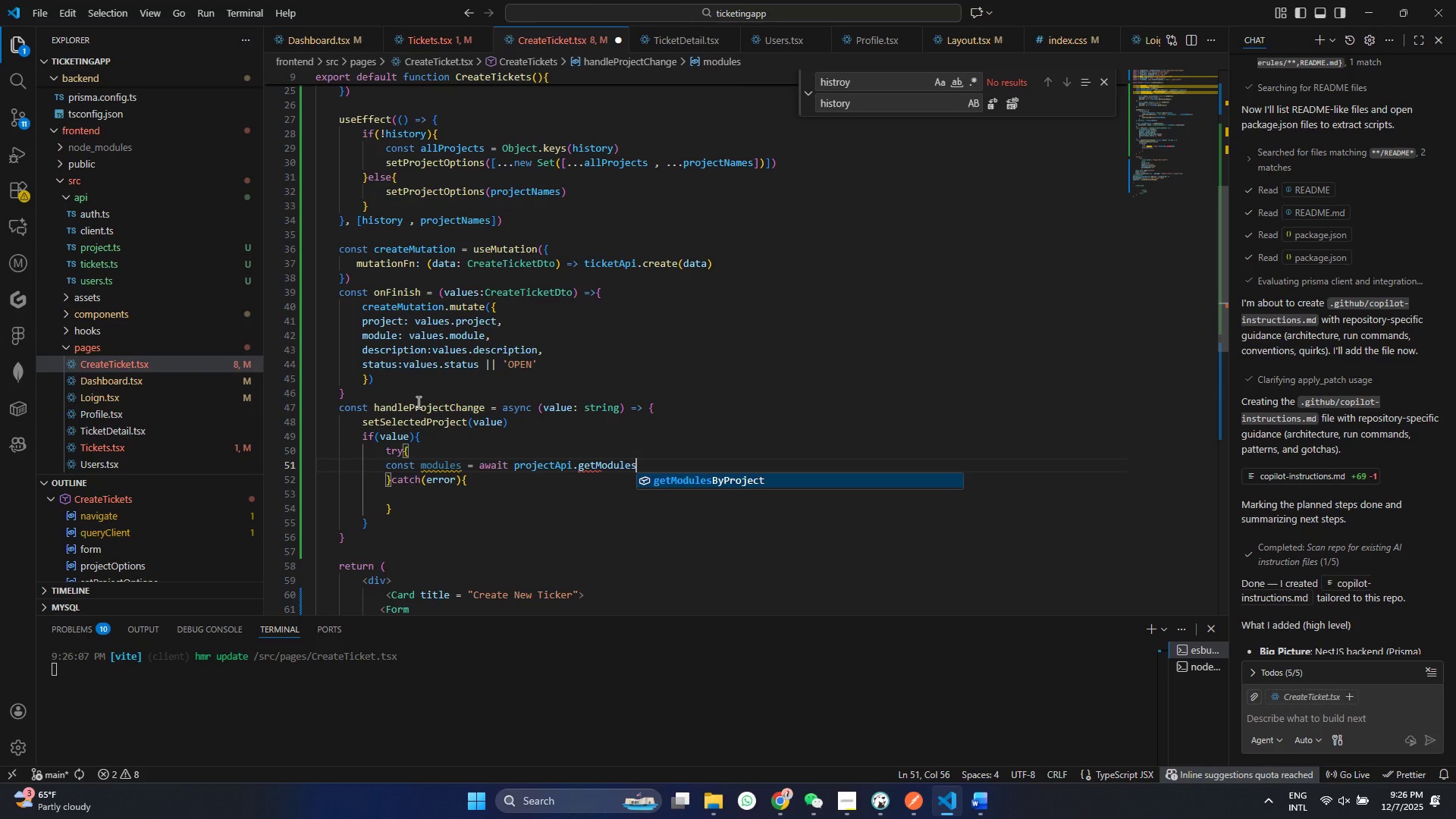 
key(Enter)
 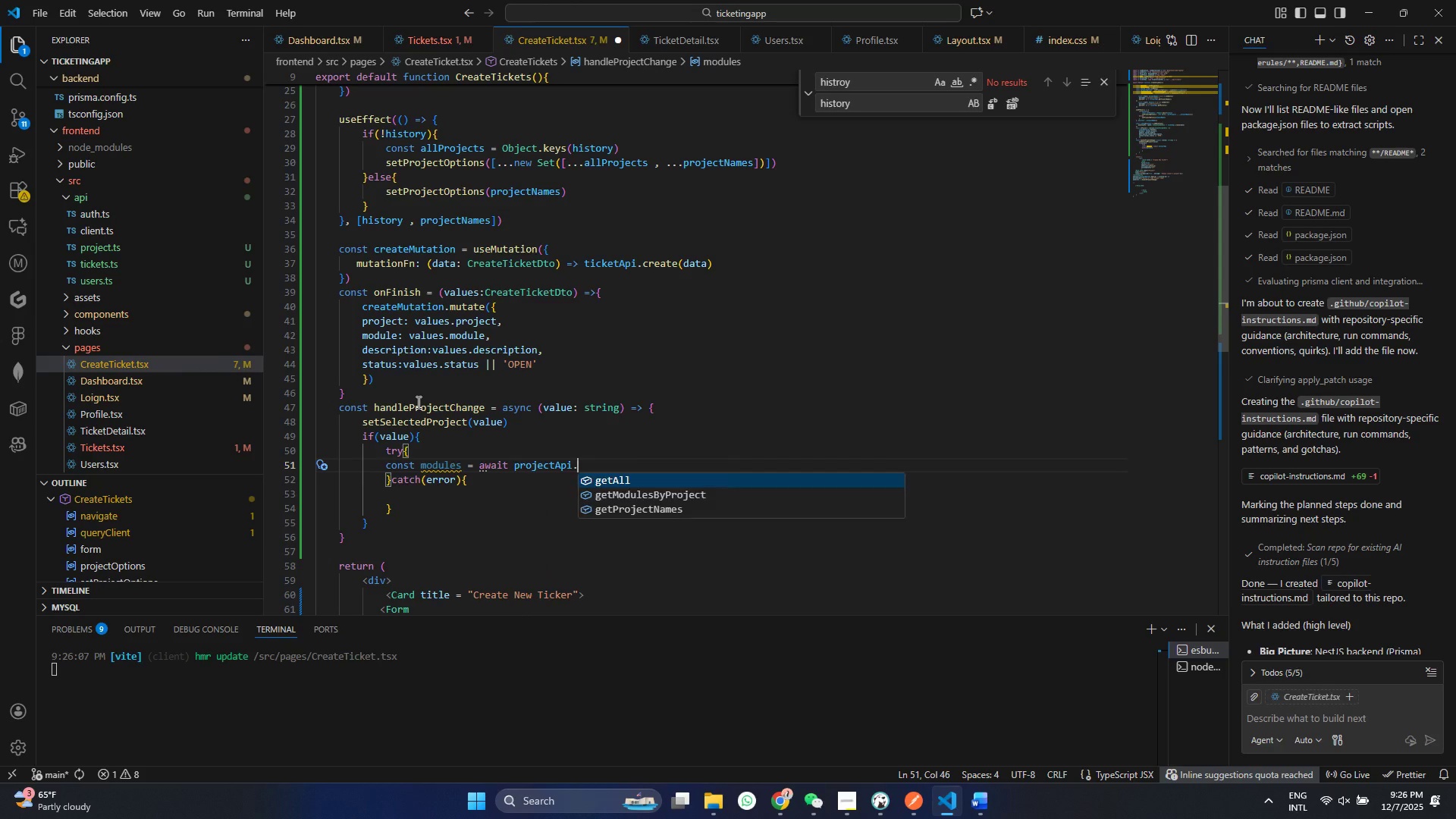 
type(.getMoulesBYProject(VLau)
 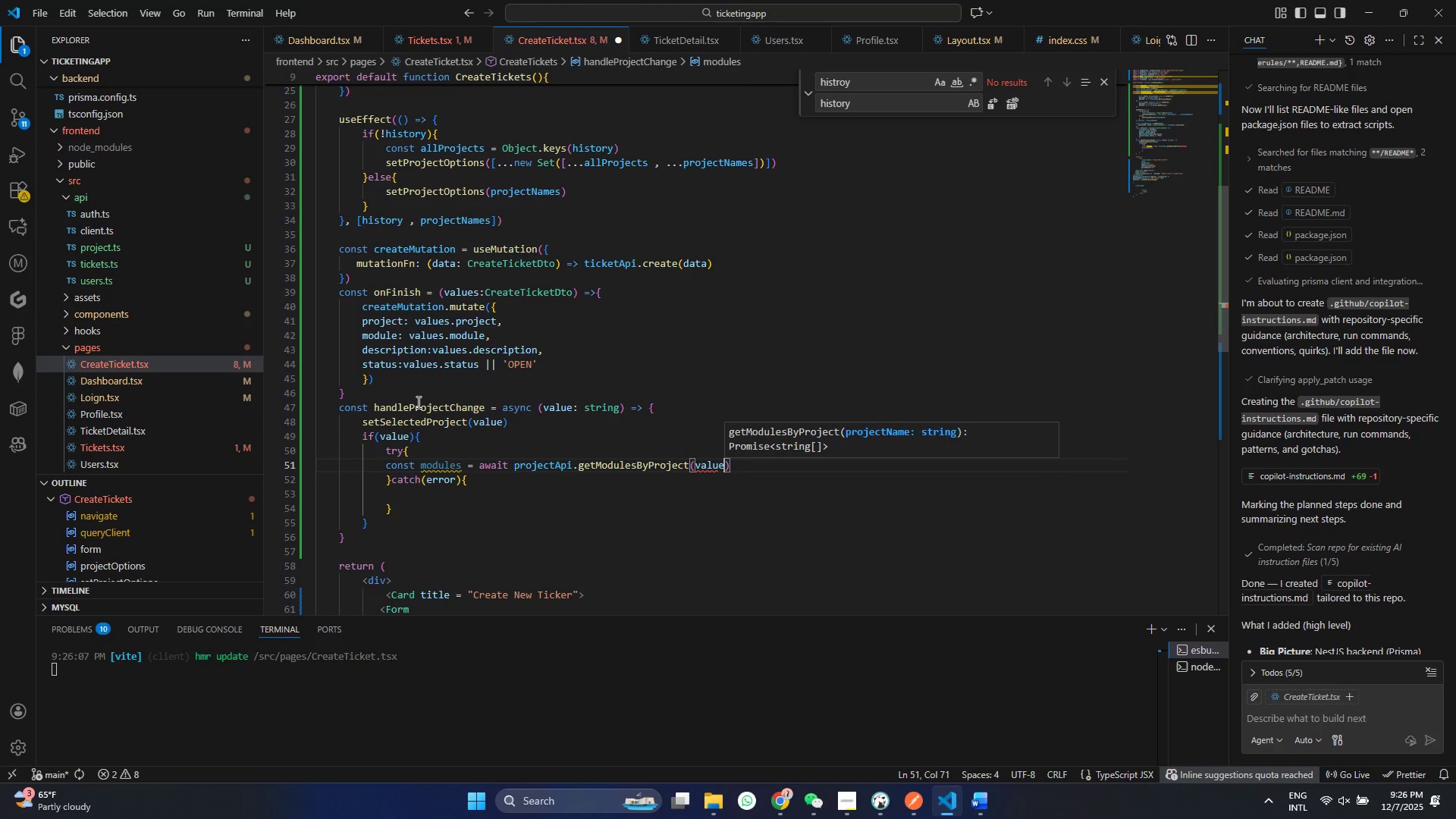 
key(Enter)
 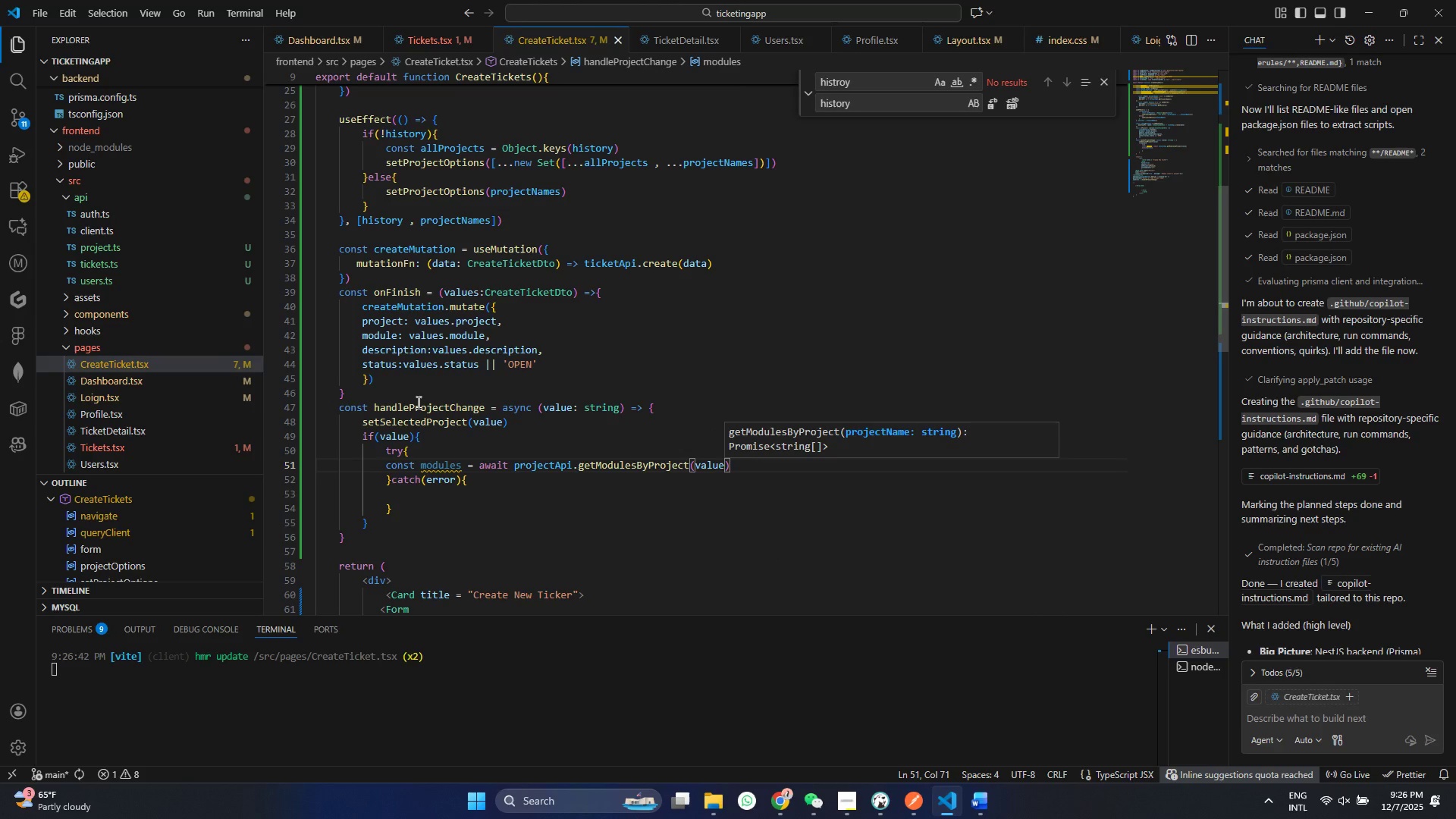 
key(Control+ControlLeft)
 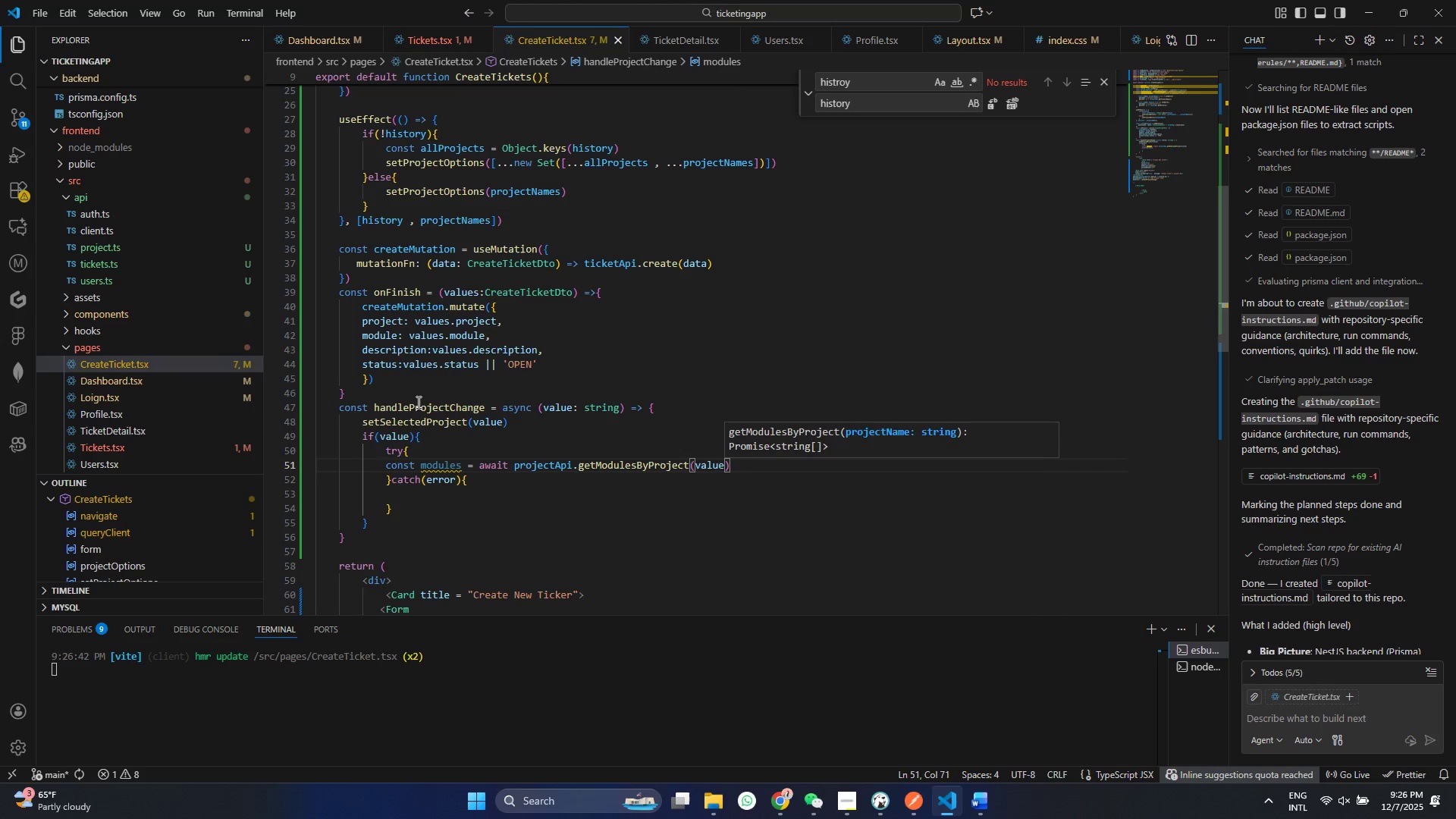 
key(Control+S)
 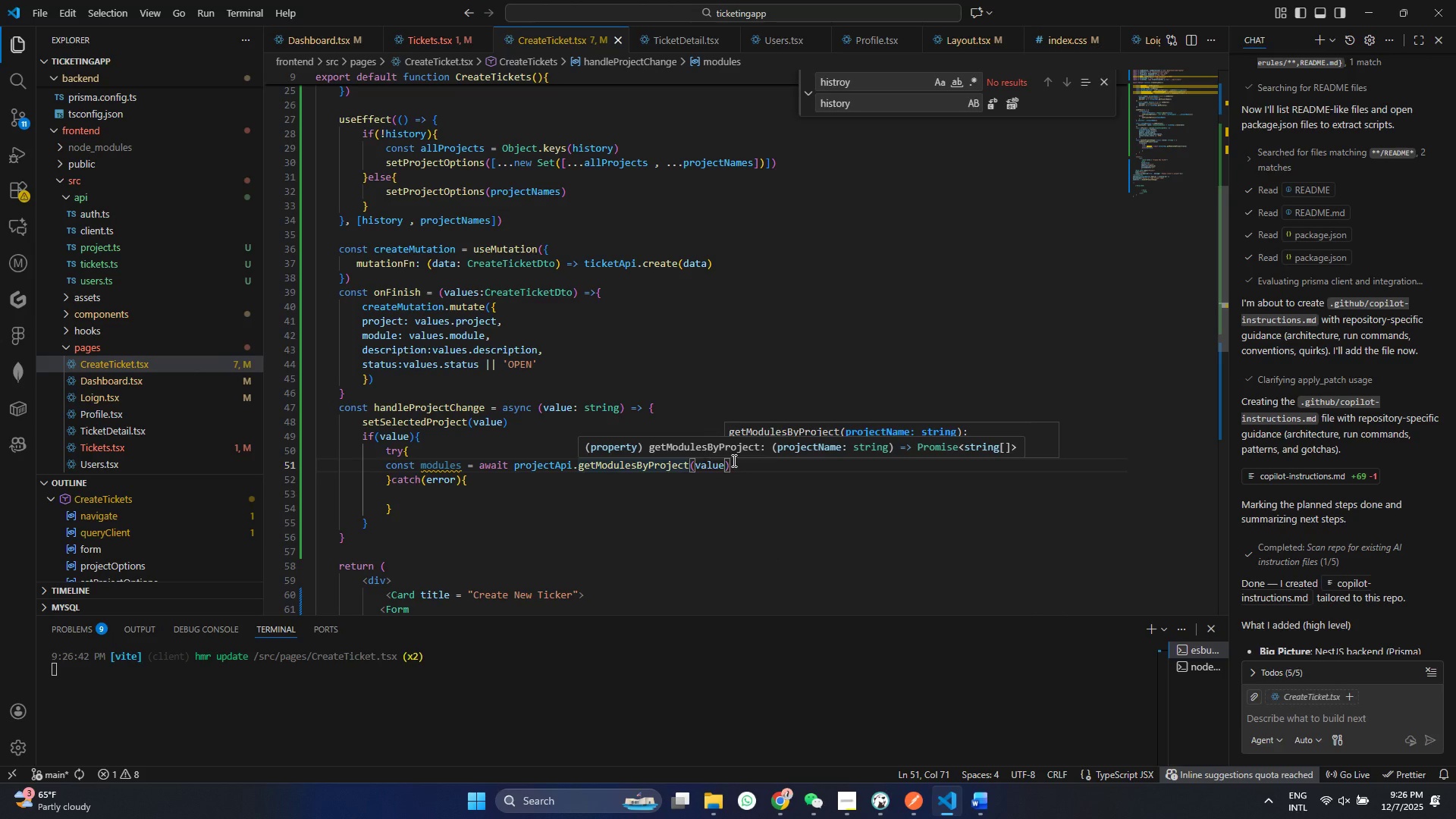 
left_click([737, 462])
 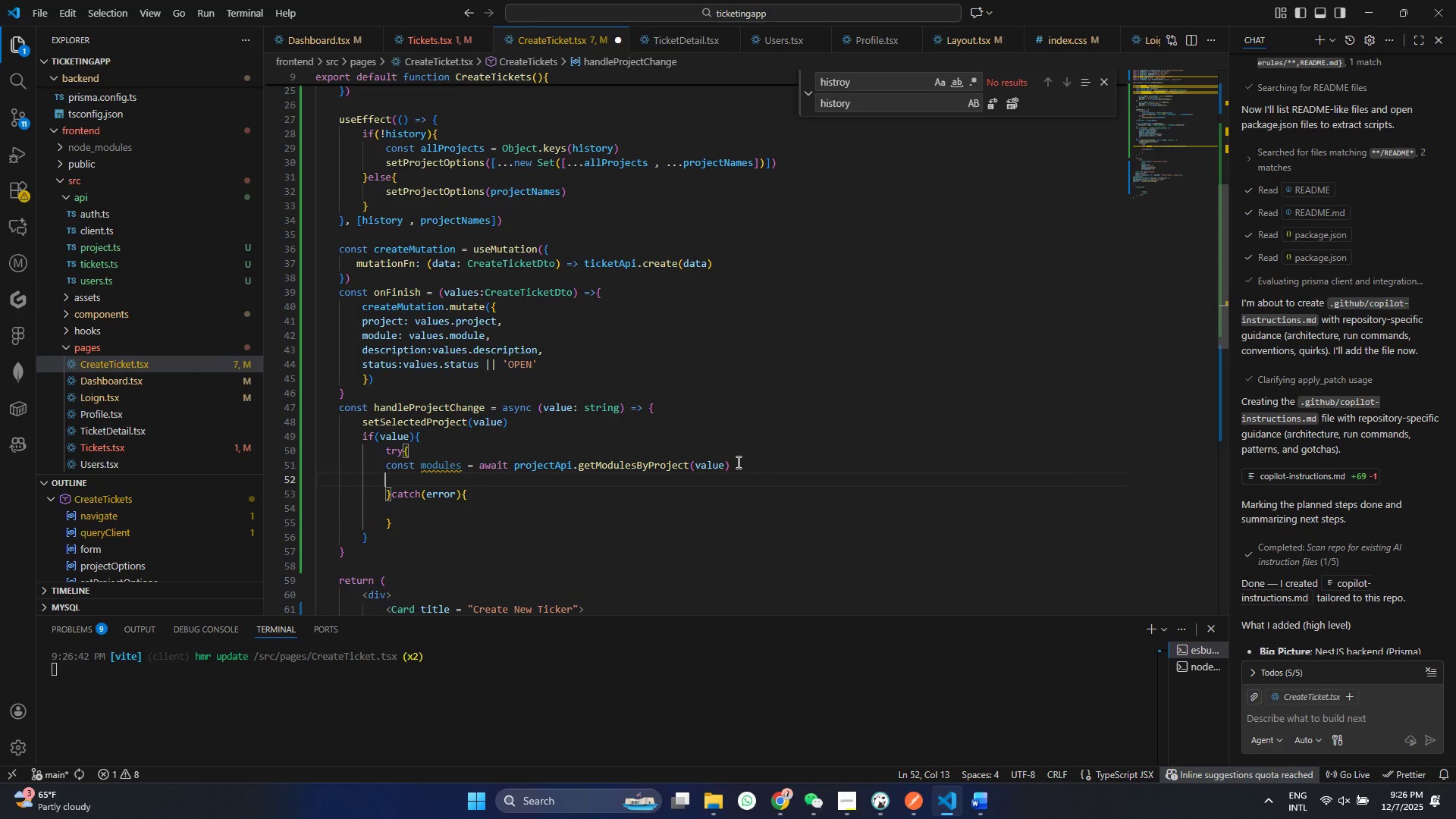 
key(Enter)
 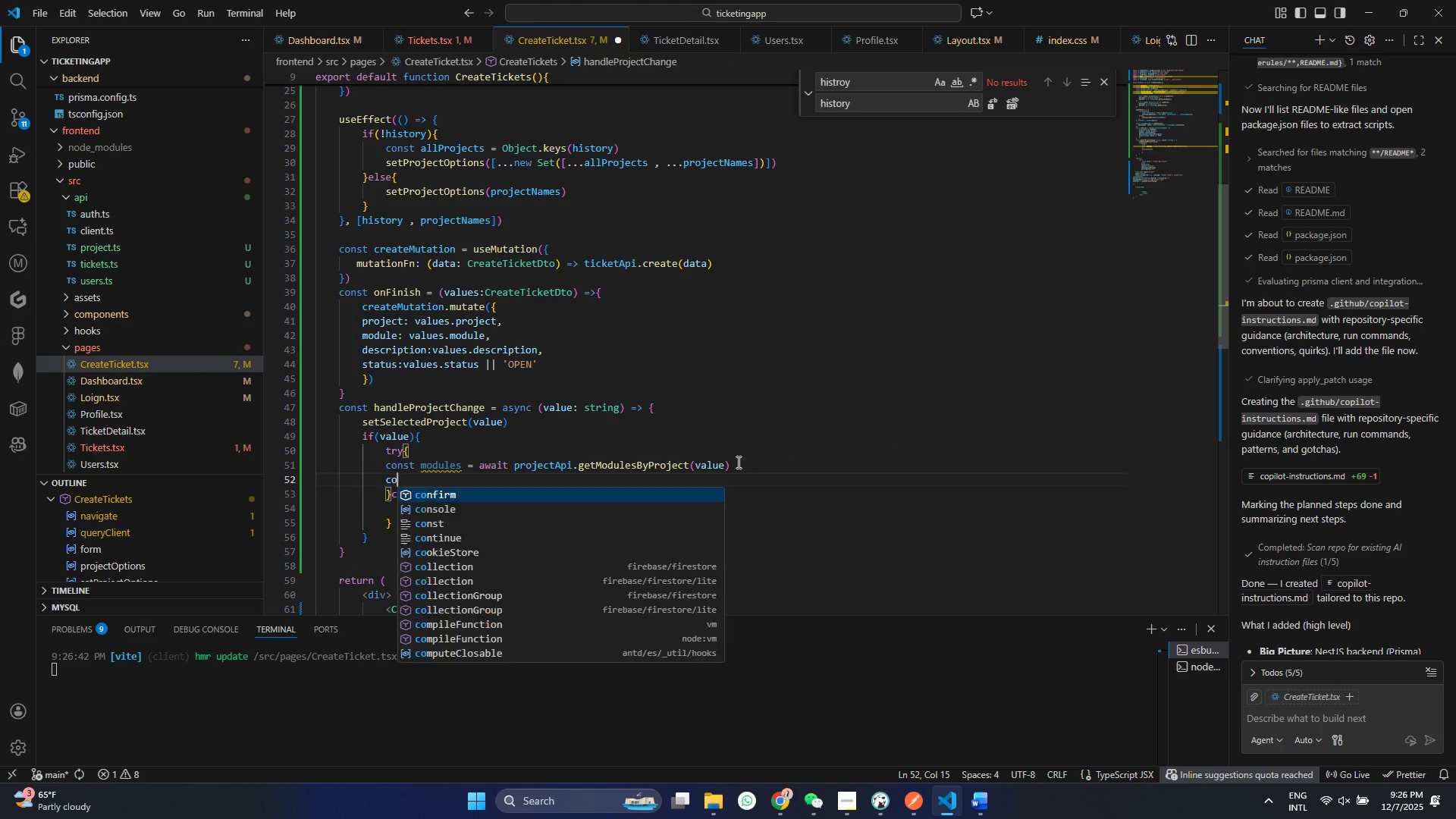 
type(const)
 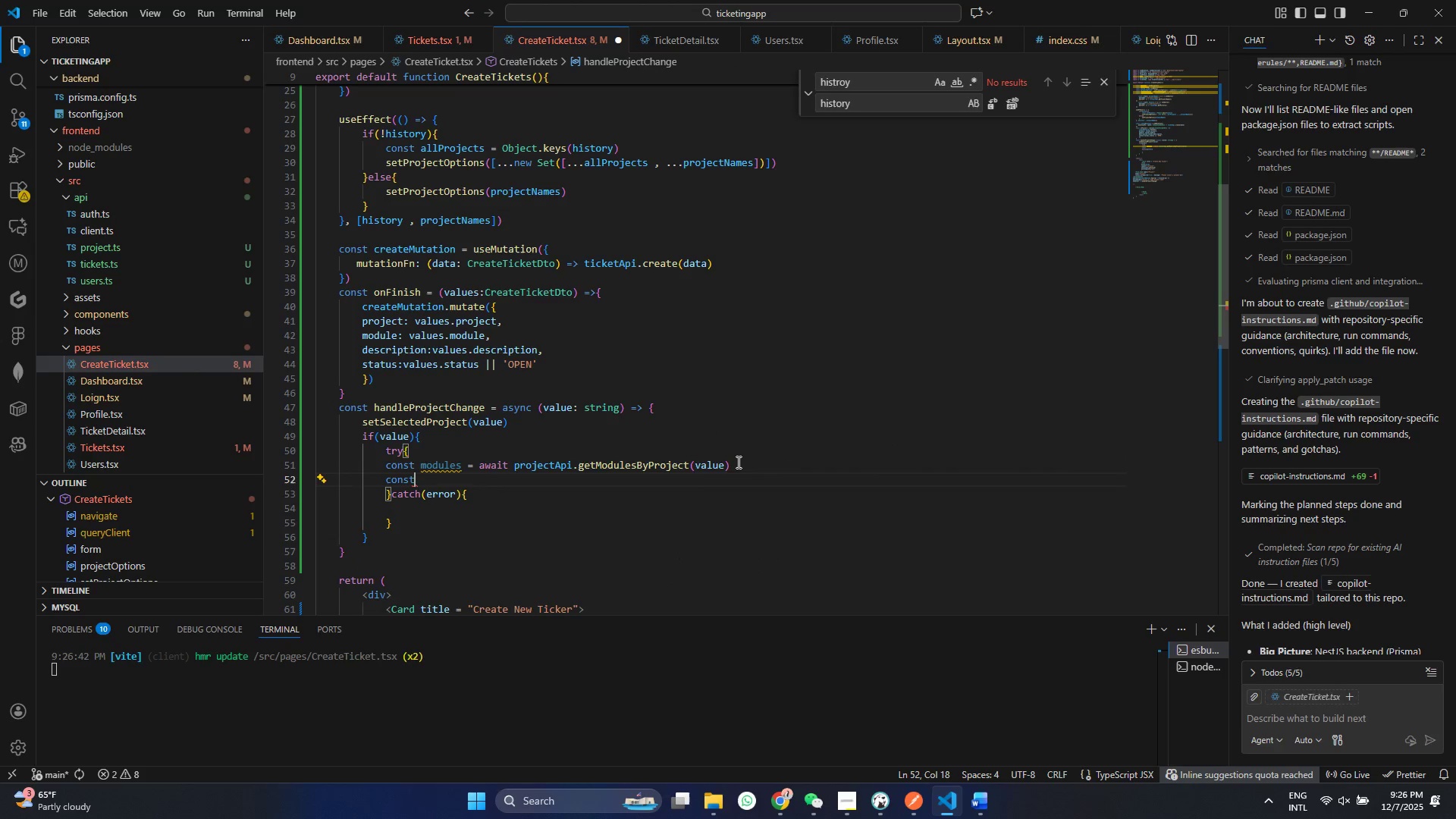 
key(Enter)
 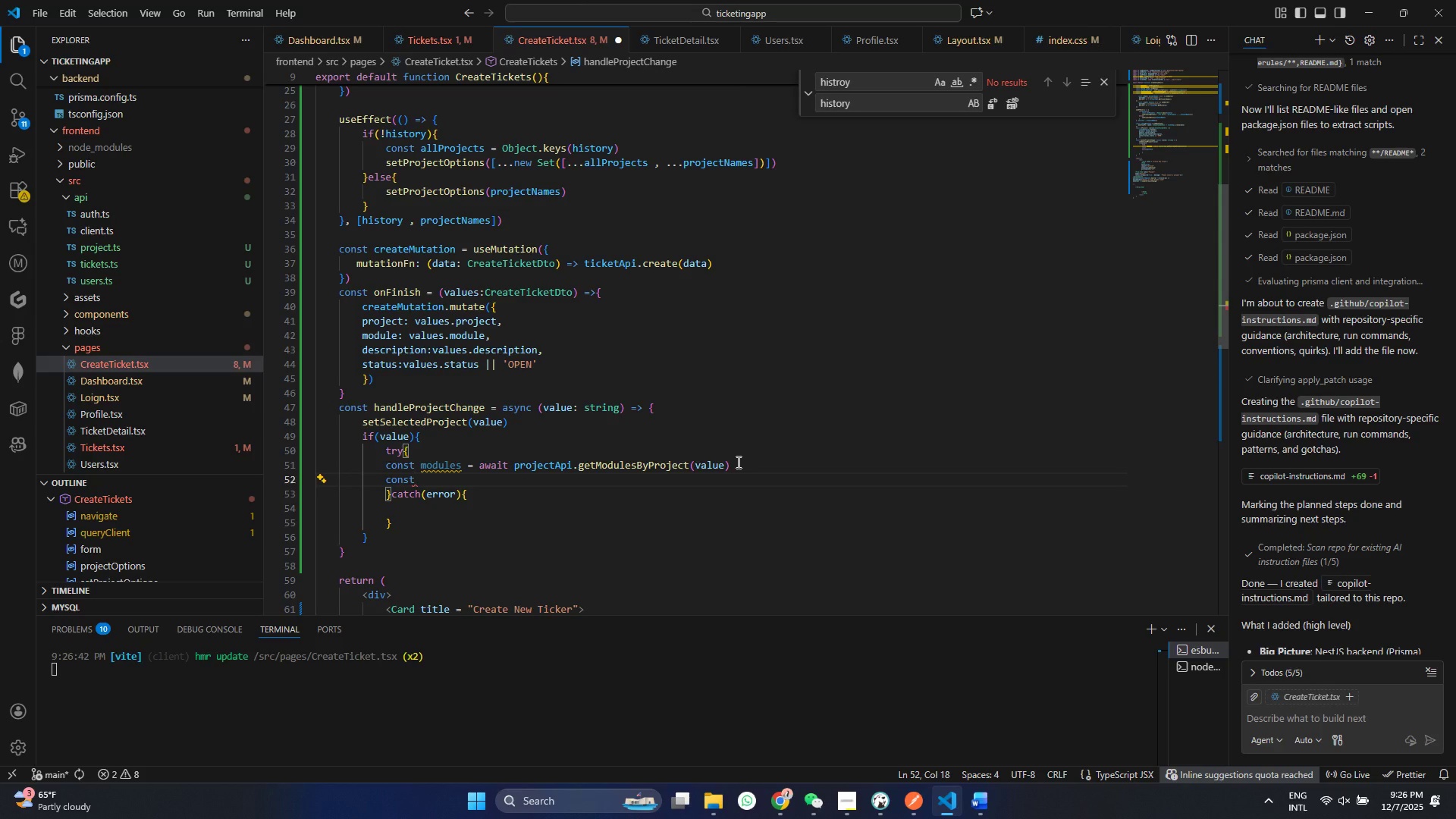 
type( hist)
 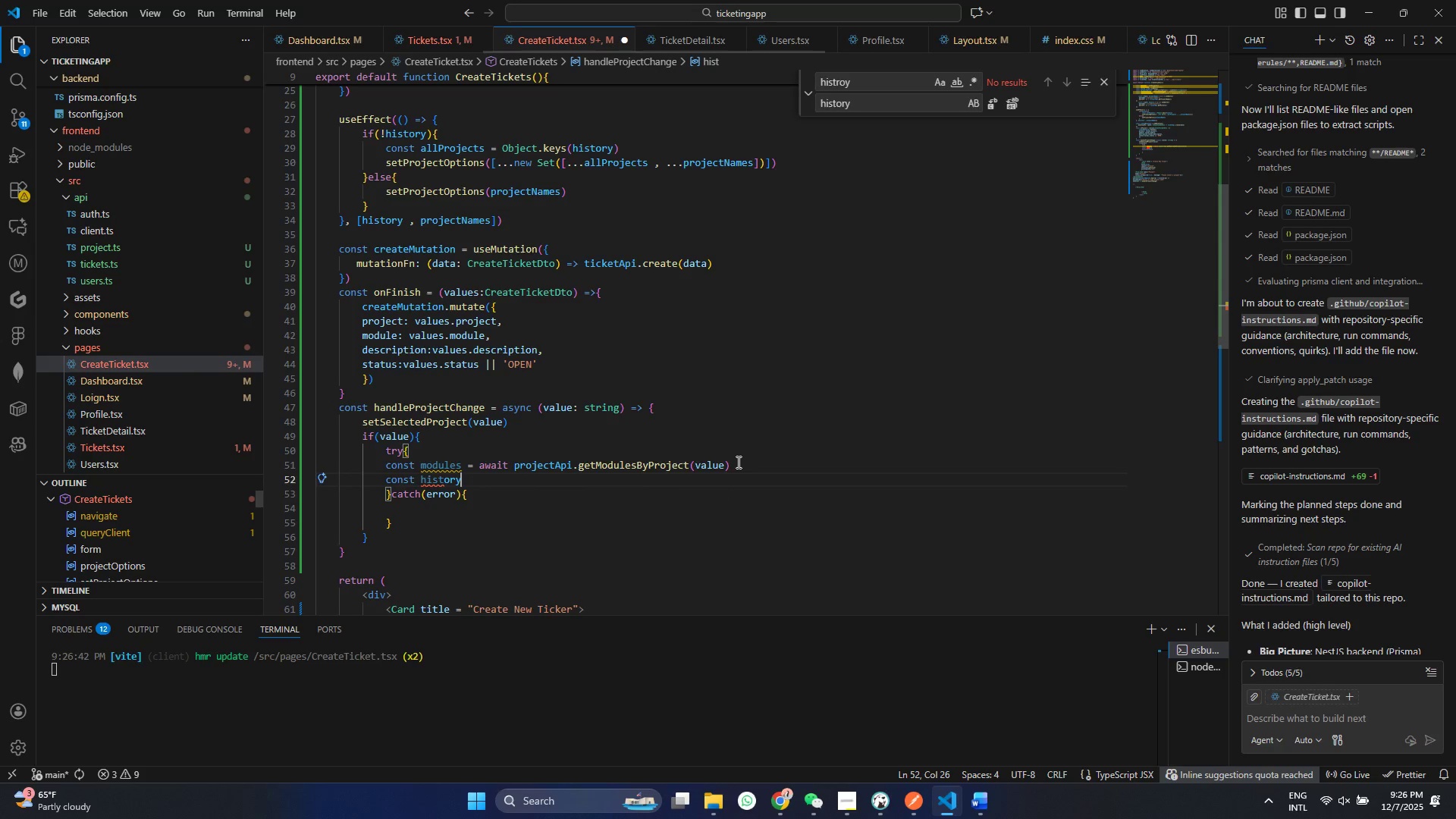 
key(Enter)
 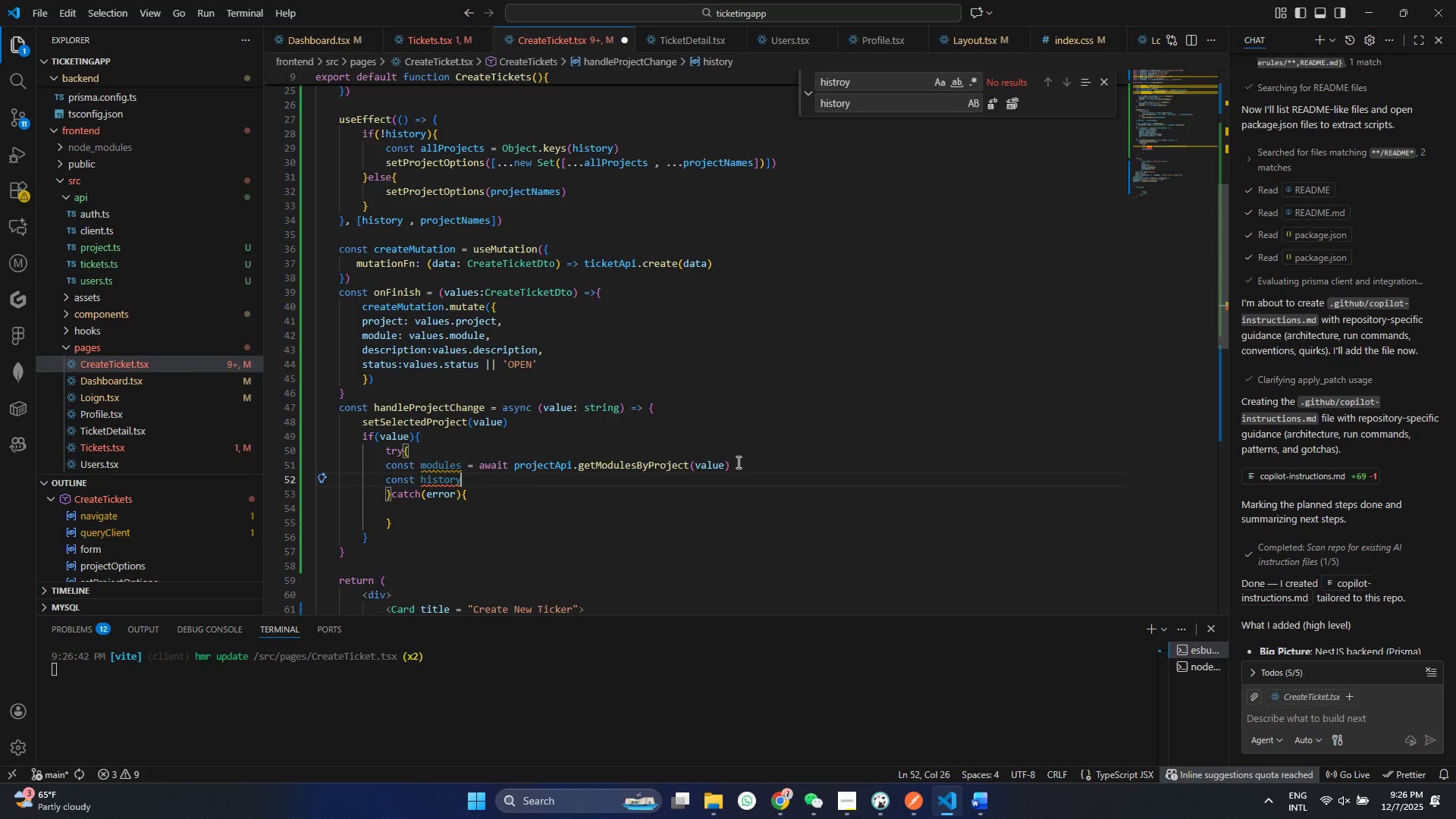 
type(<)
key(Backspace)
type(MOdules  = his)
 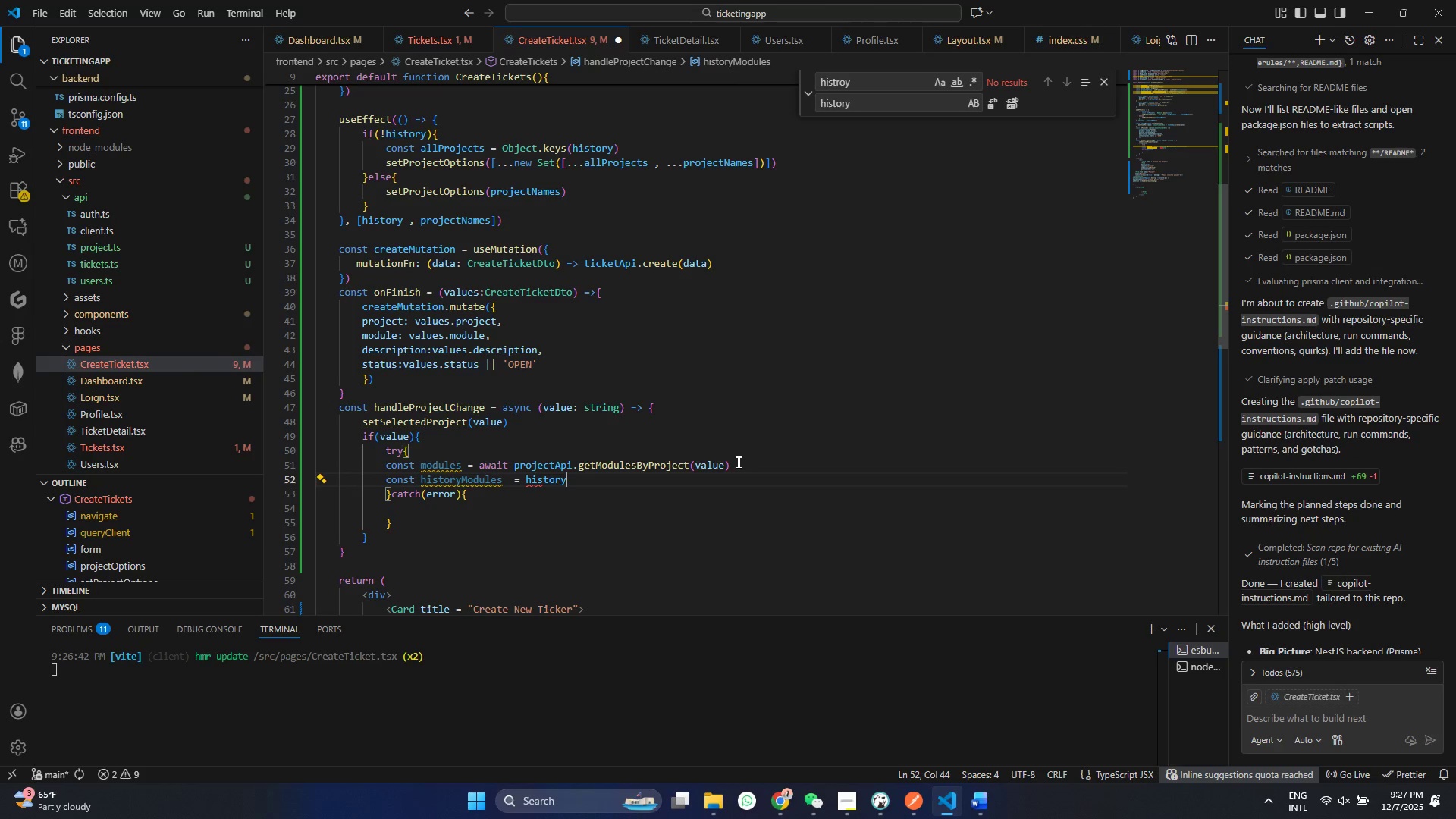 
key(Enter)
 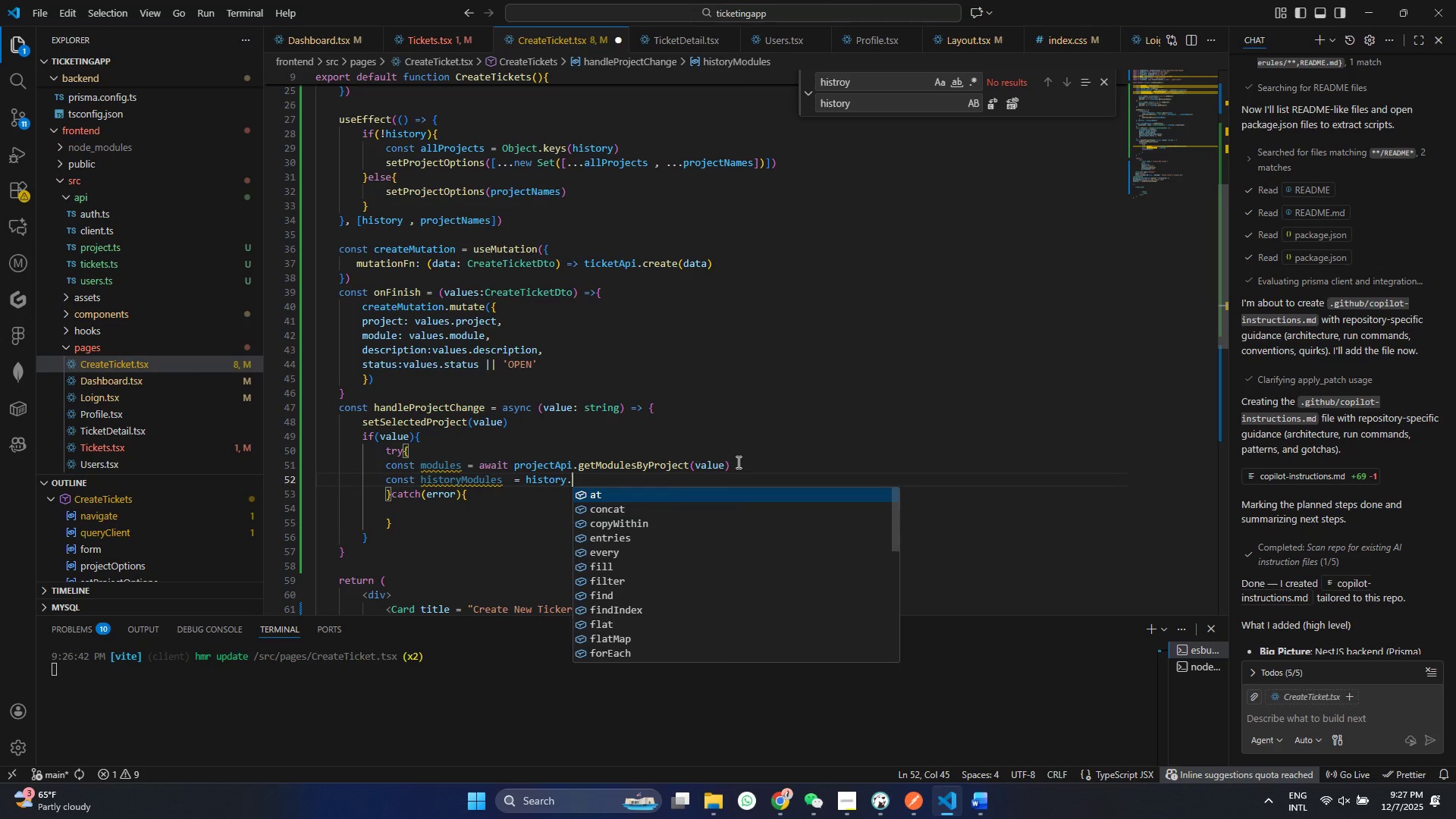 
type(.)
key(Backspace)
type(?.[value00)
key(Backspace)
key(Backspace)
 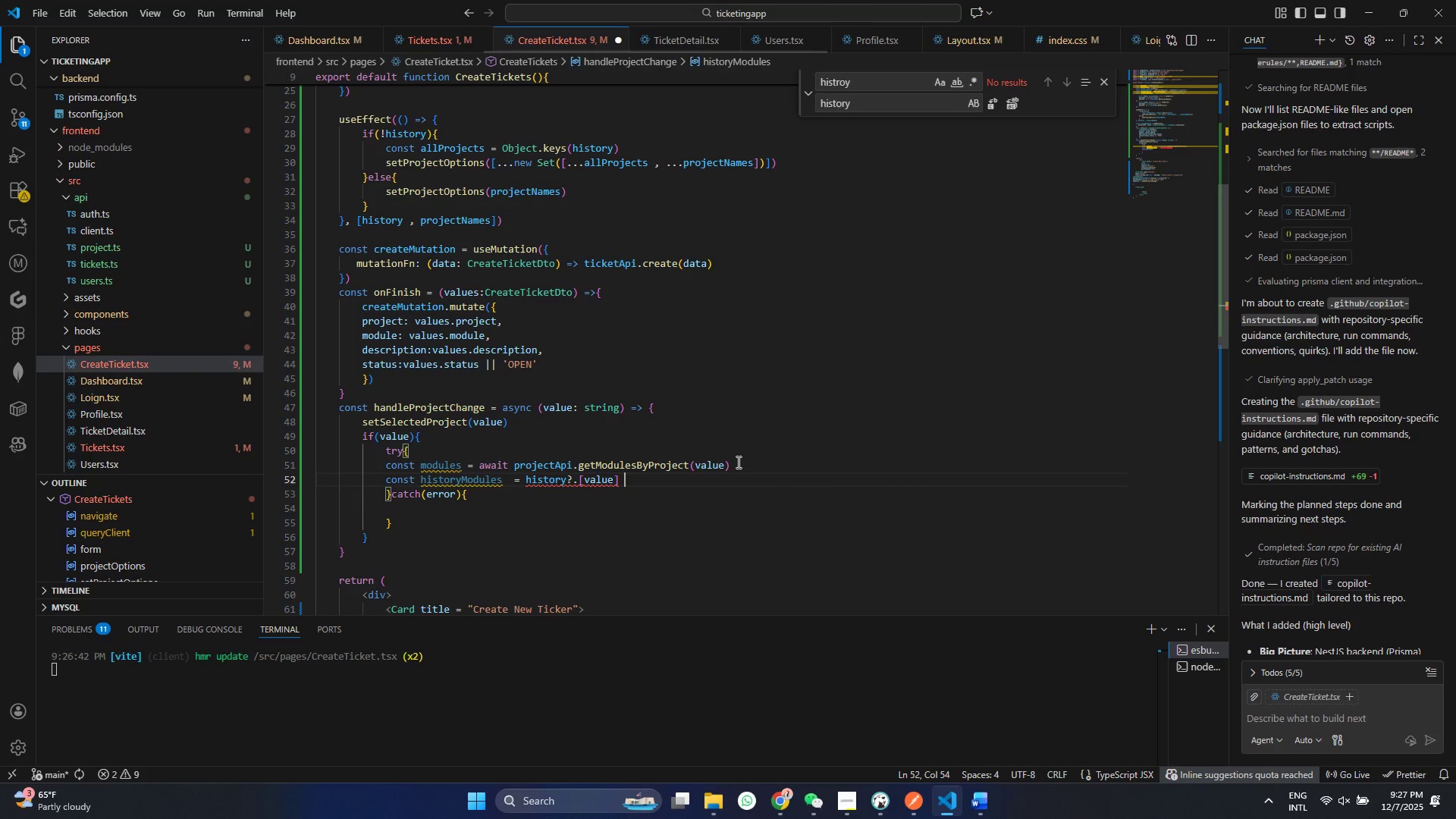 
 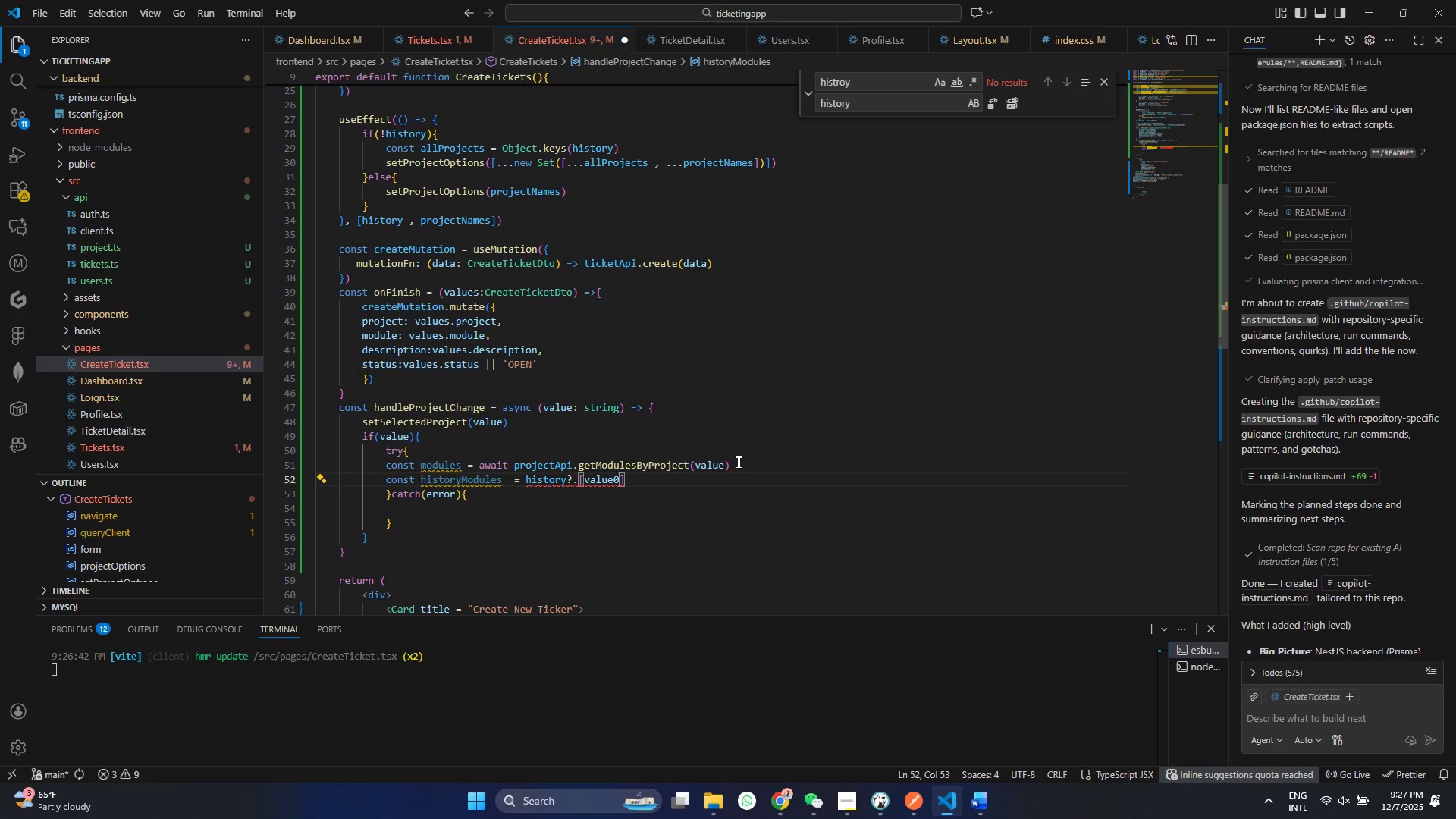 
key(ArrowRight)
 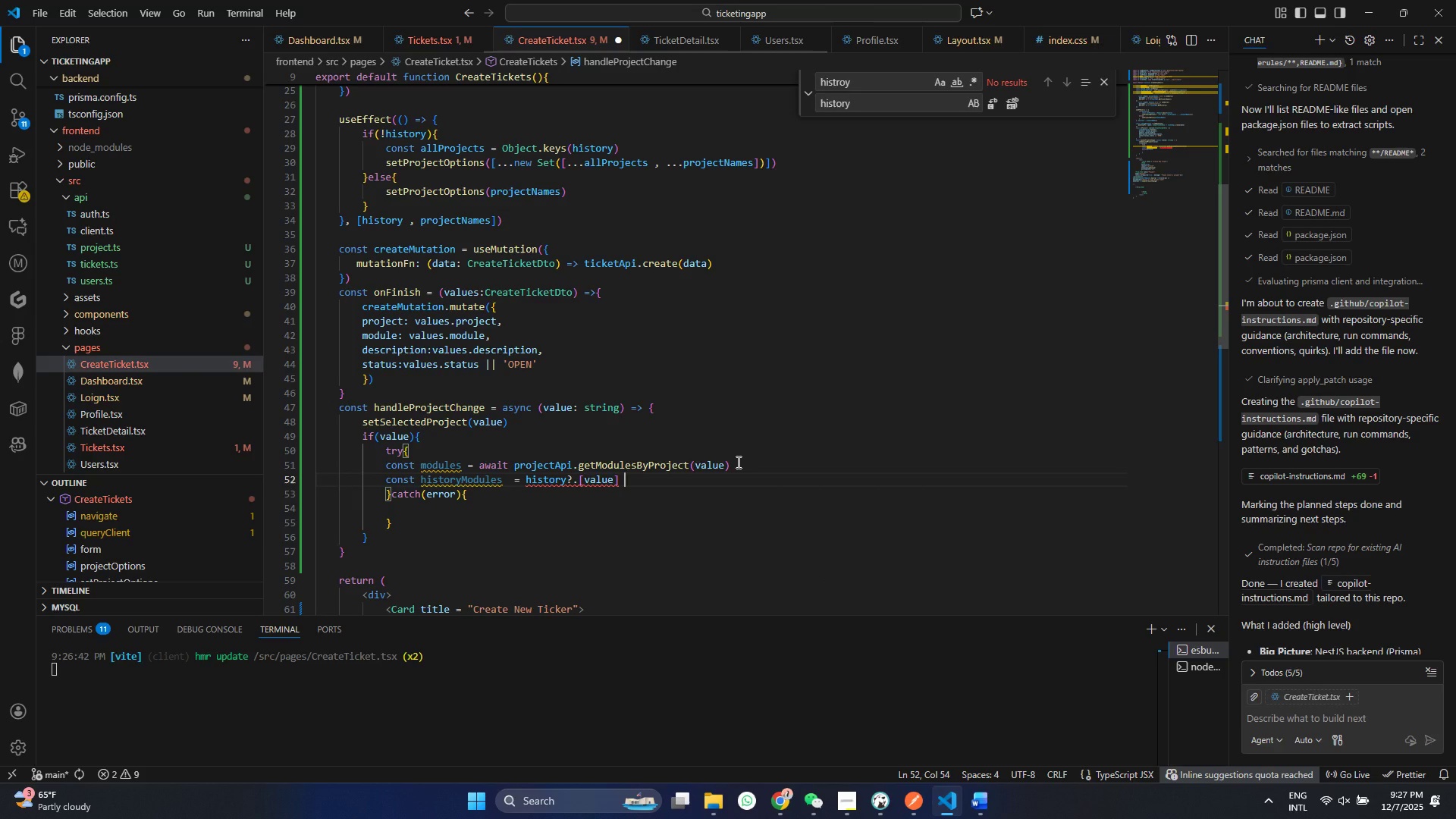 
key(Space)
 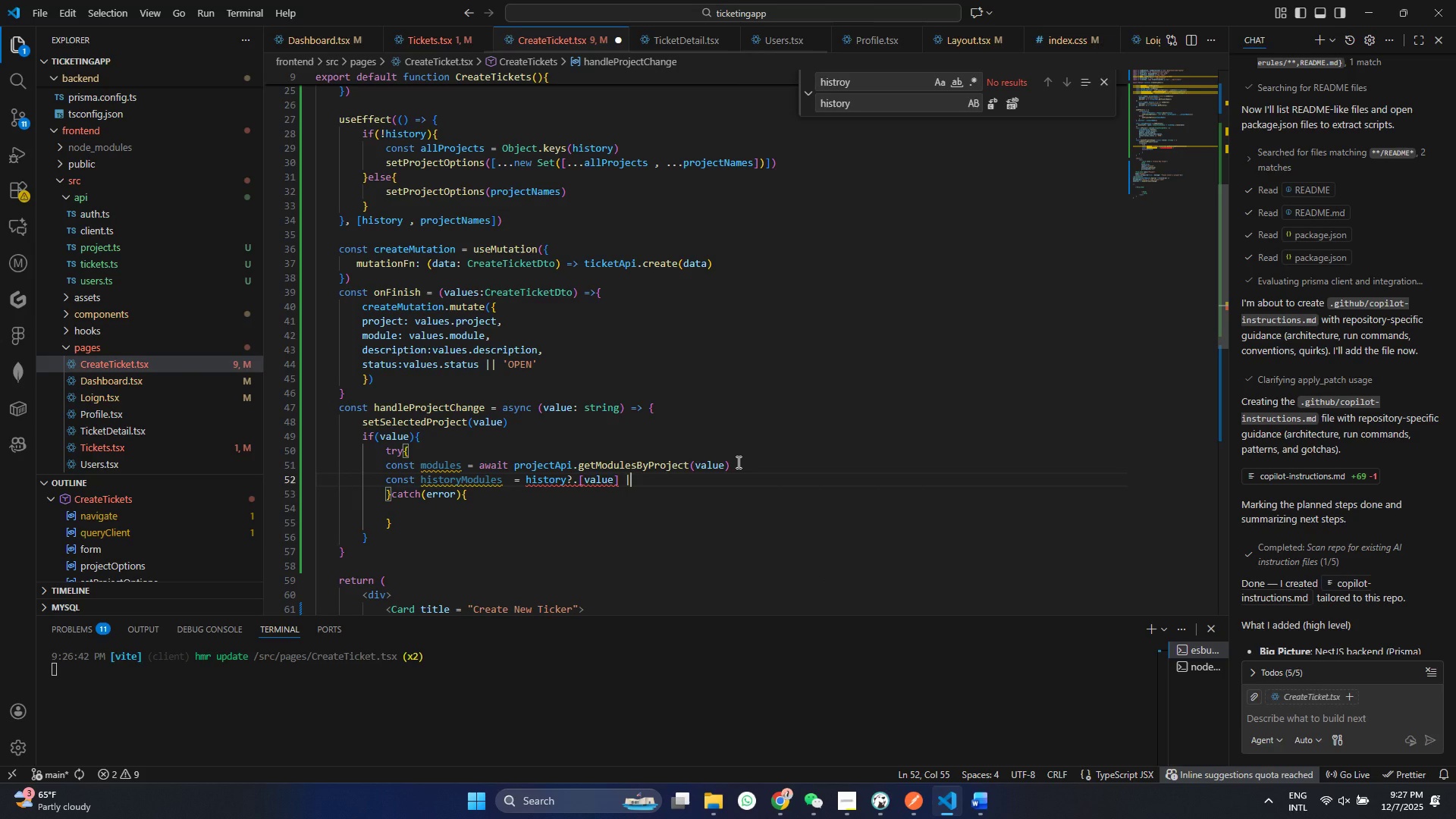 
key(Backslash)
 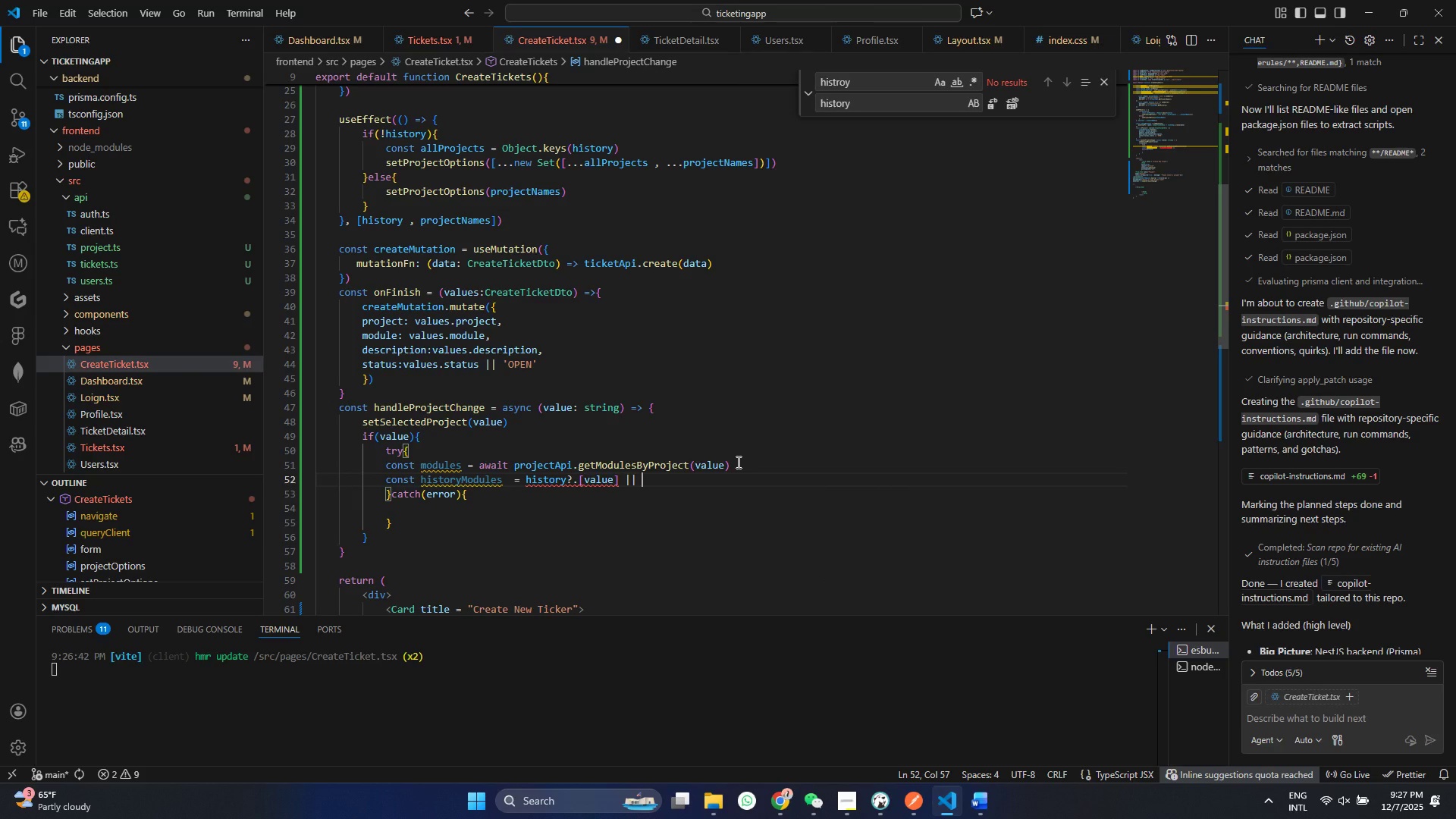 
key(Shift+Backslash)
 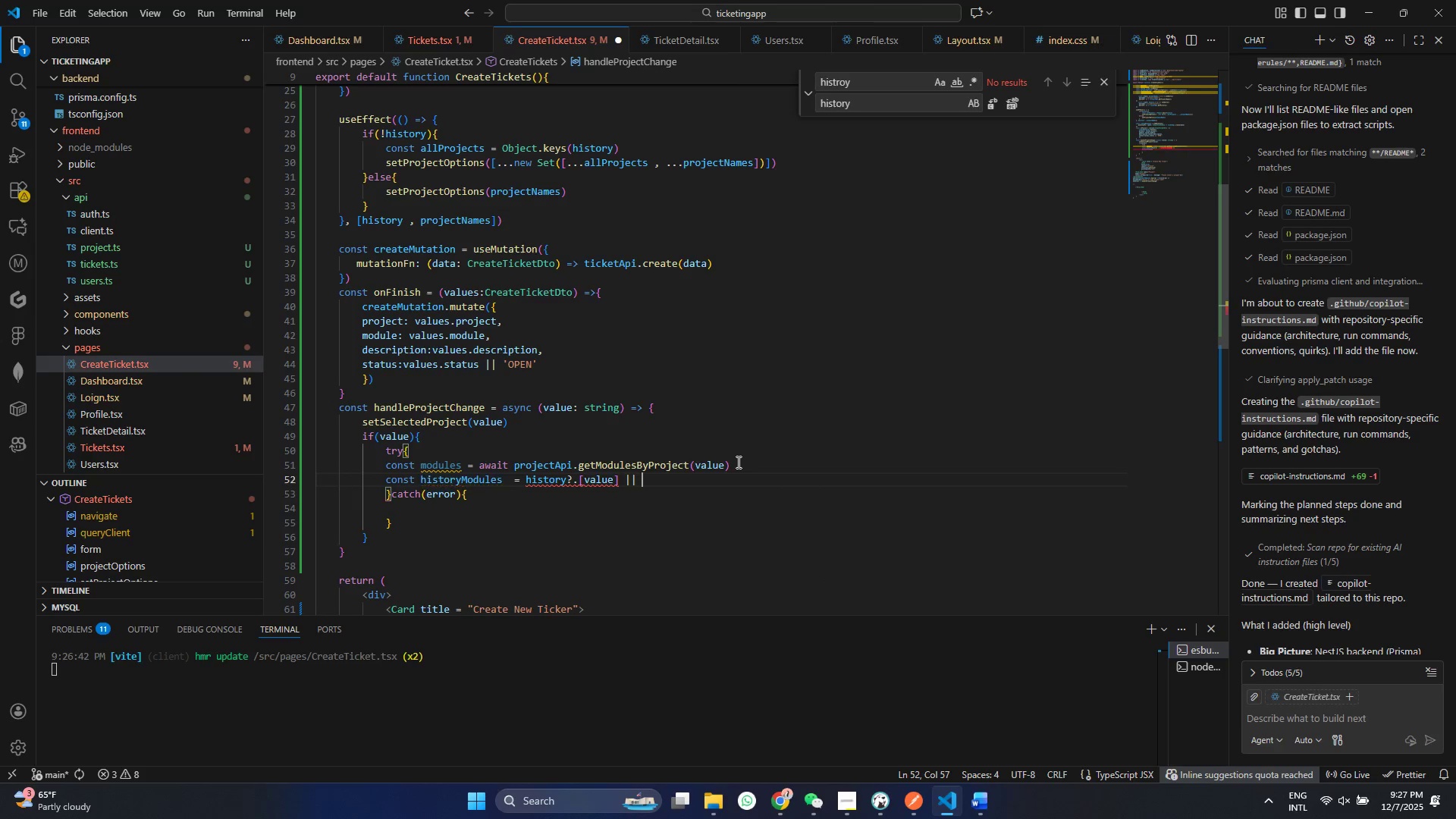 
key(Shift+Space)
 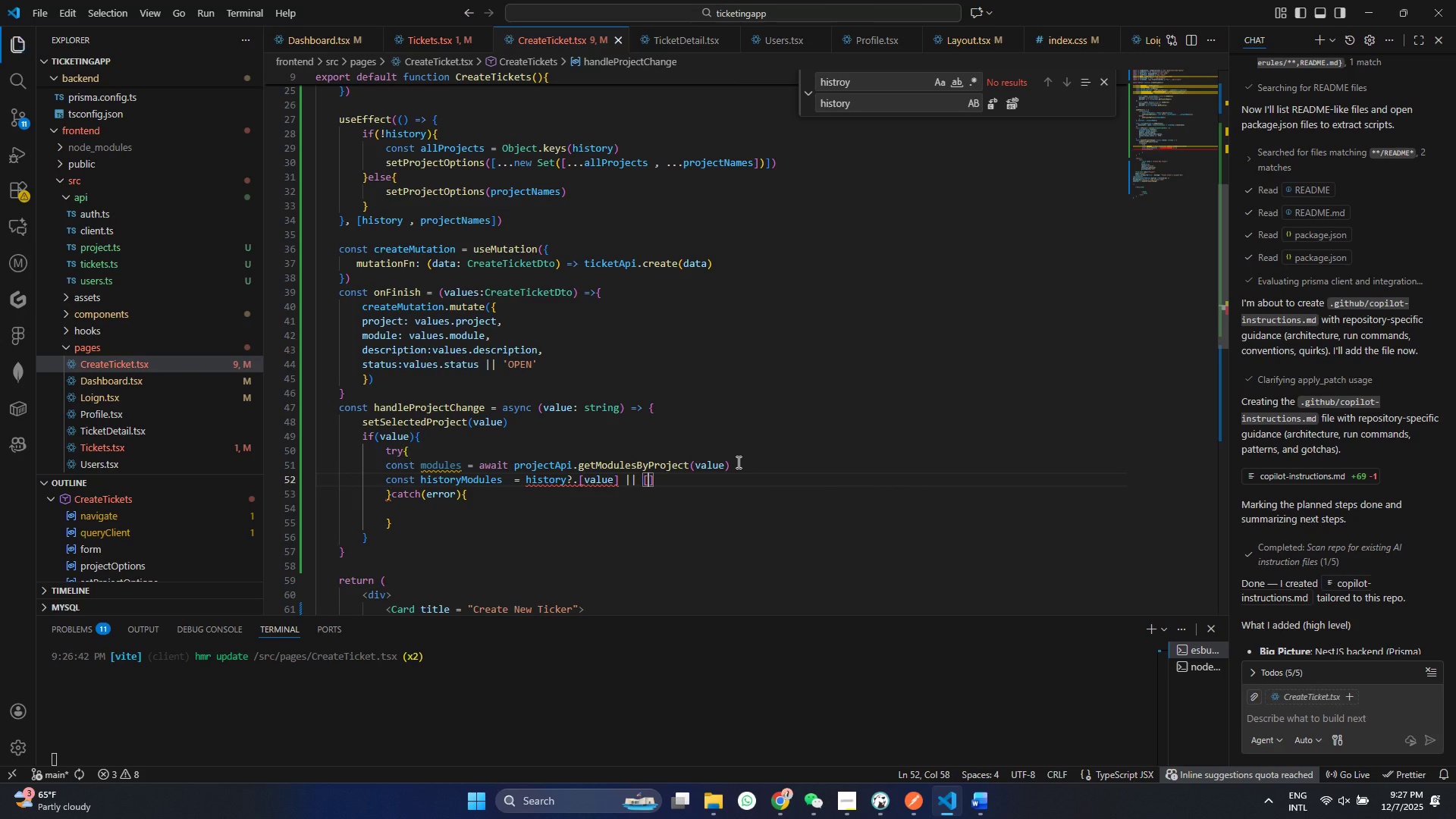 
key(BracketLeft)
 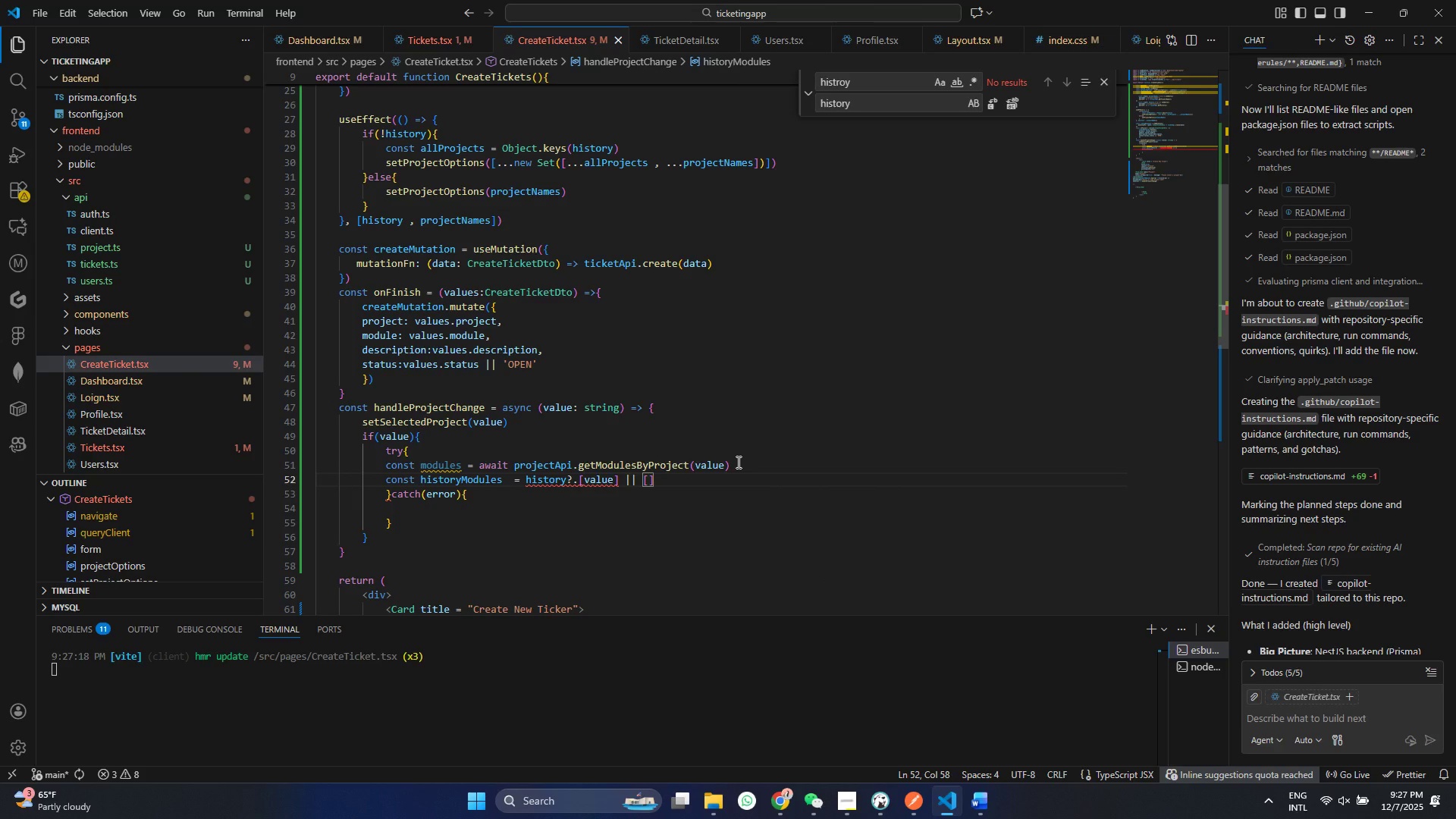 
key(Control+ControlLeft)
 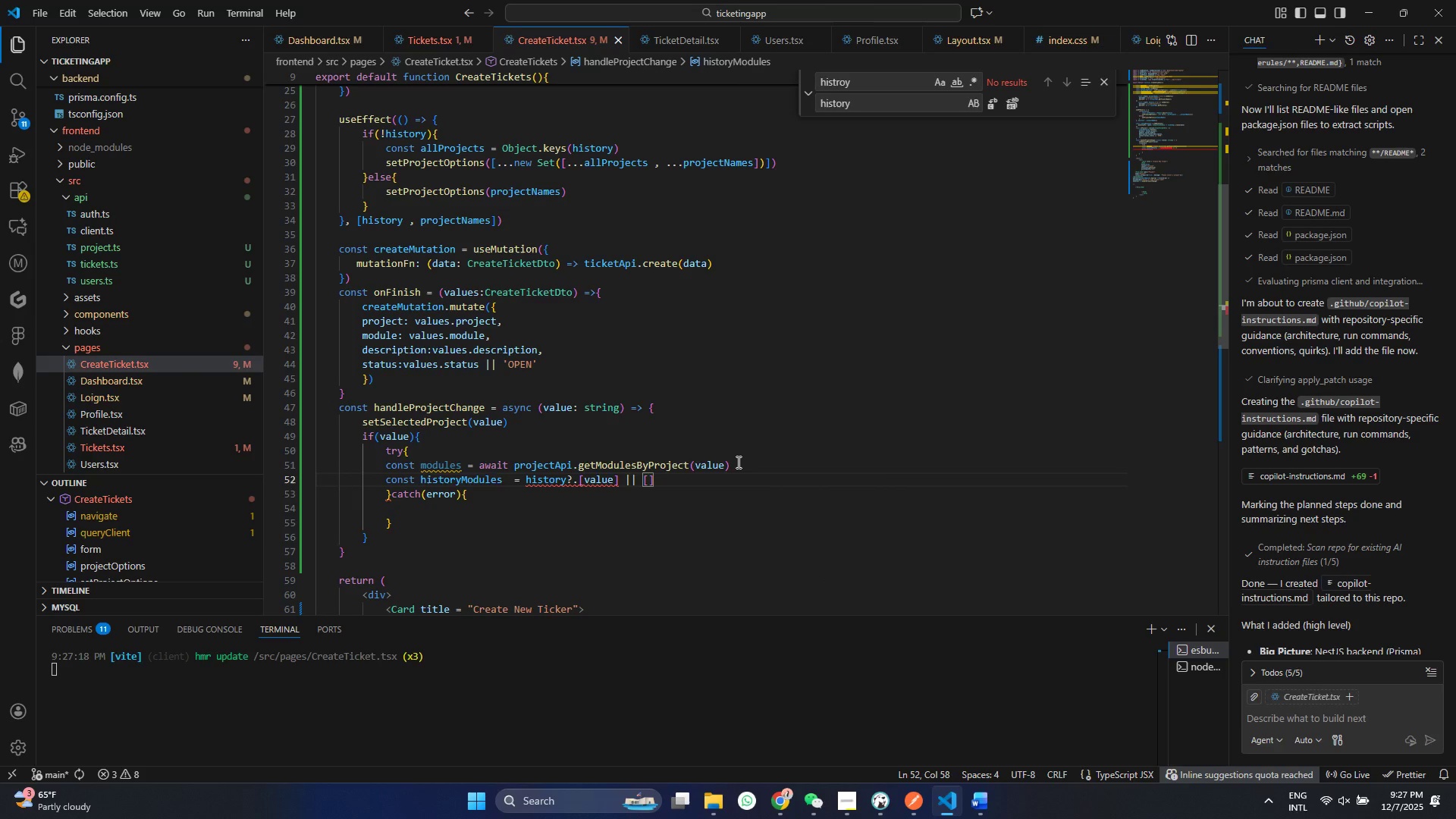 
key(Control+S)
 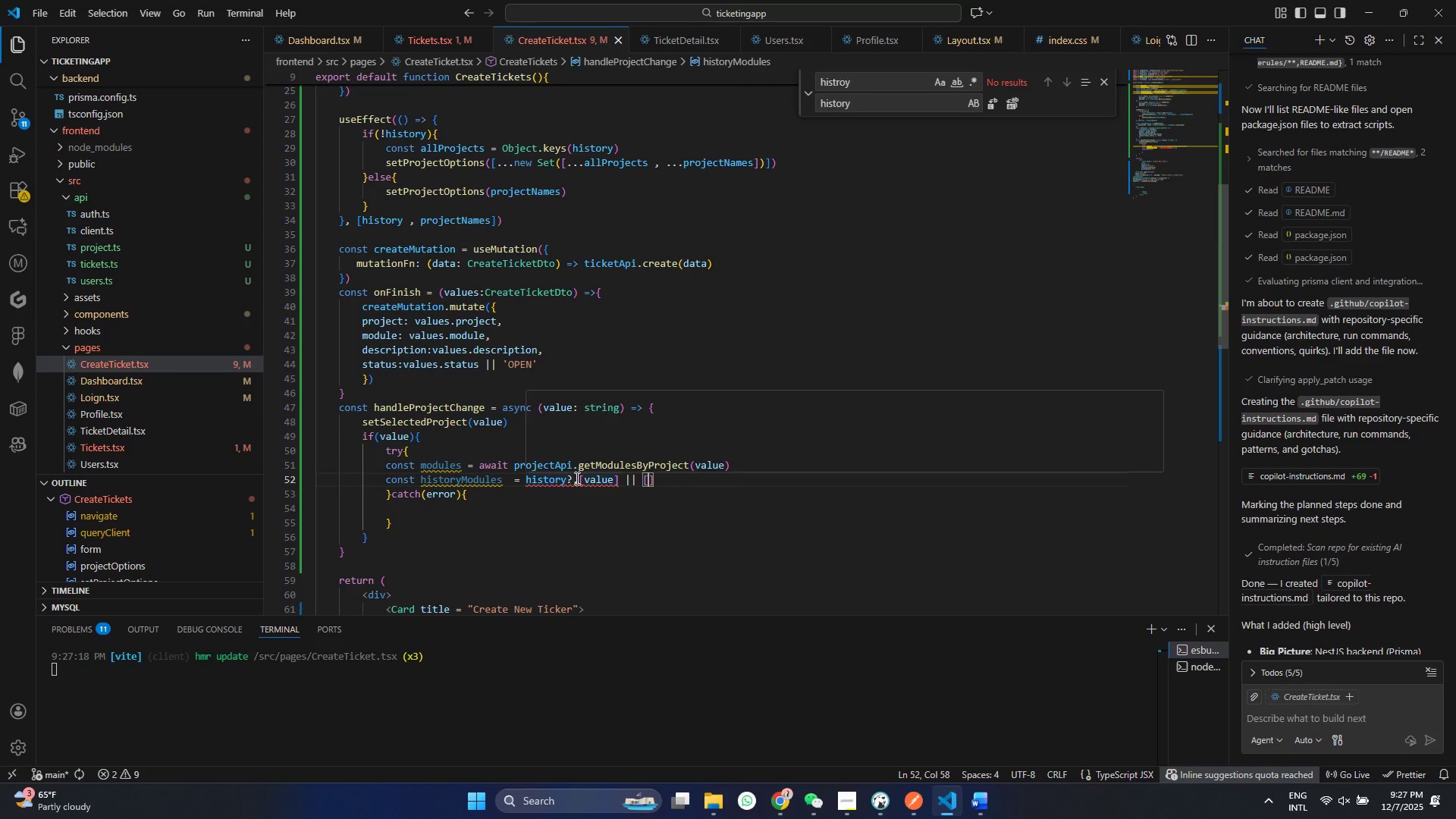 
wait(8.55)
 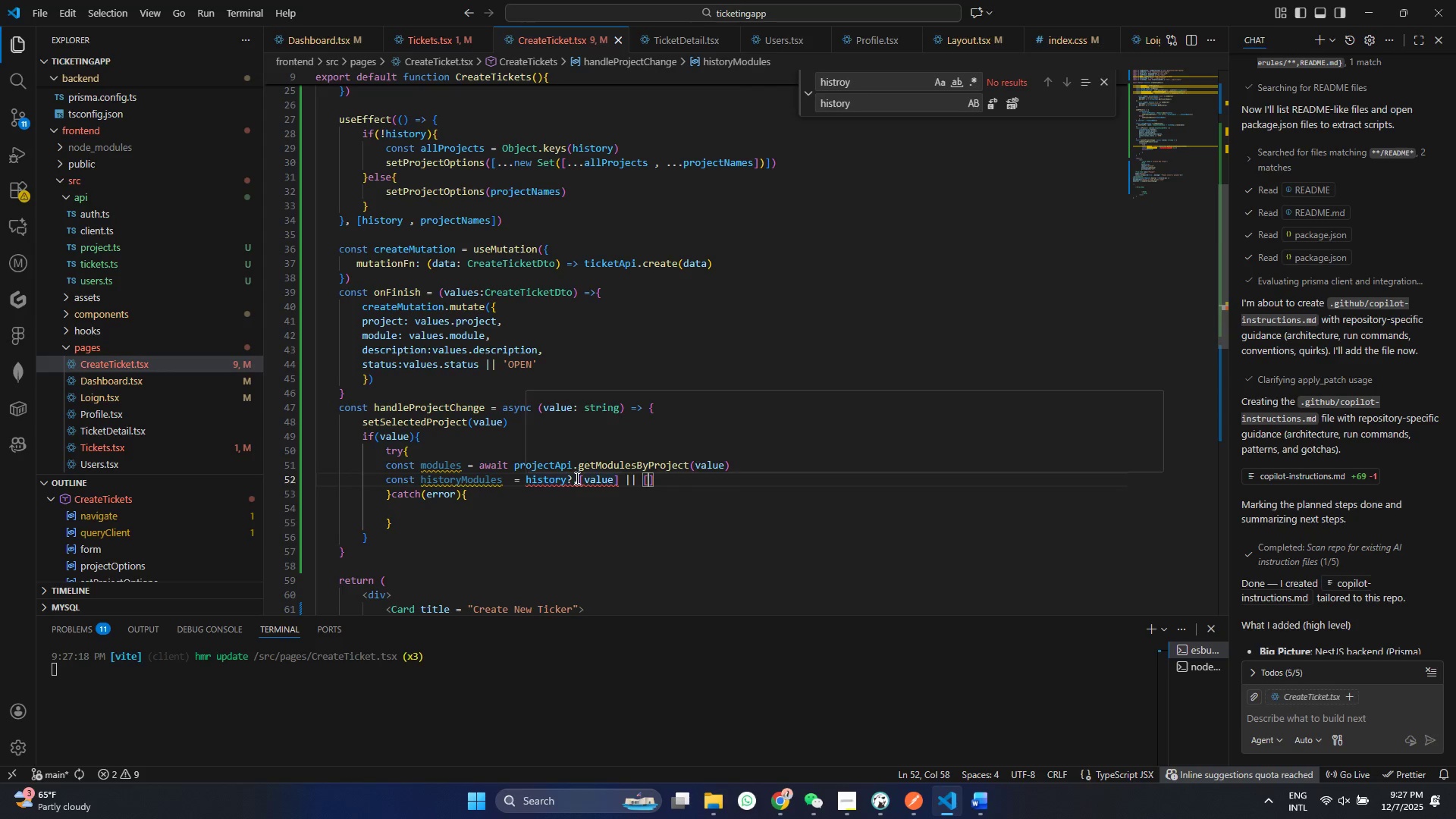 
left_click([576, 469])